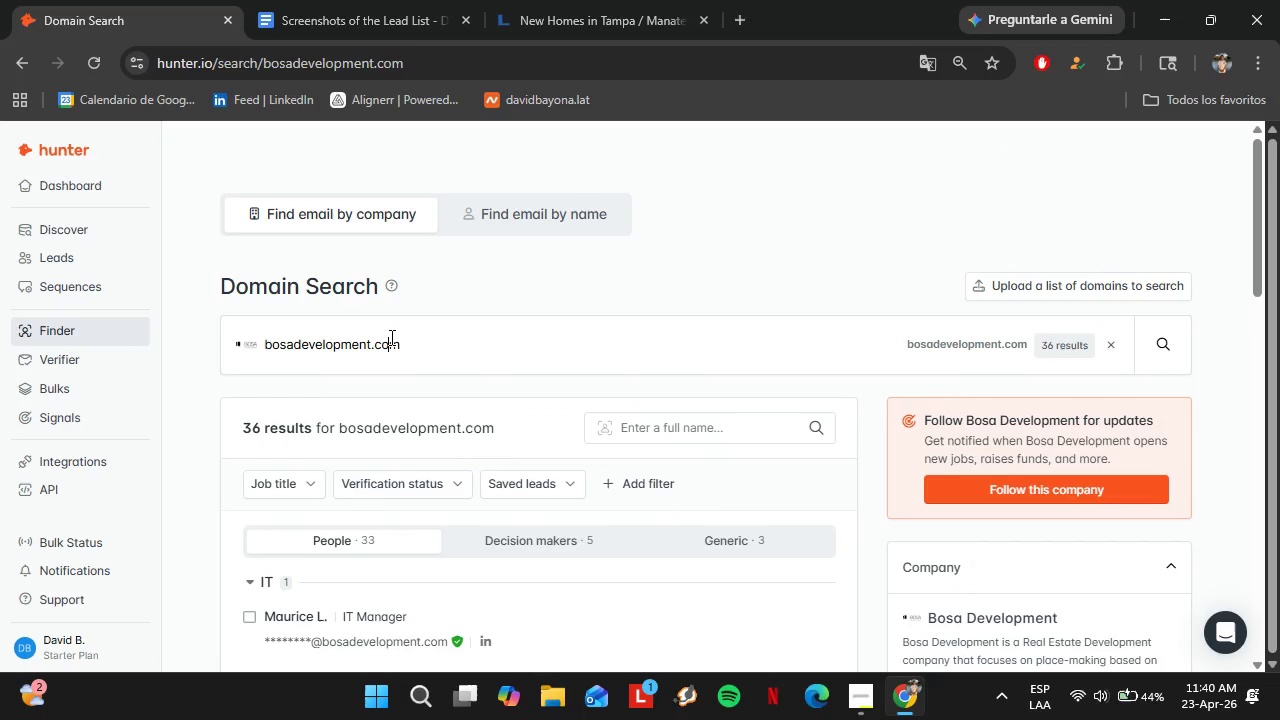 
double_click([390, 337])
 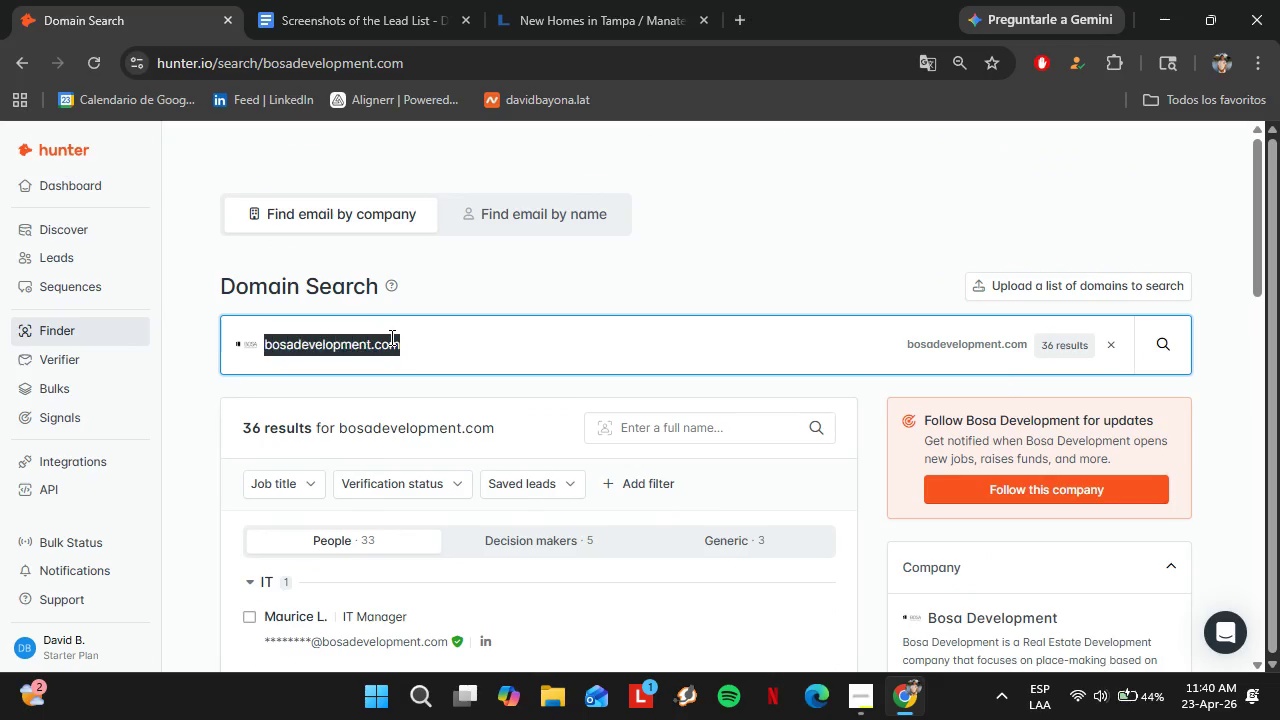 
triple_click([390, 337])
 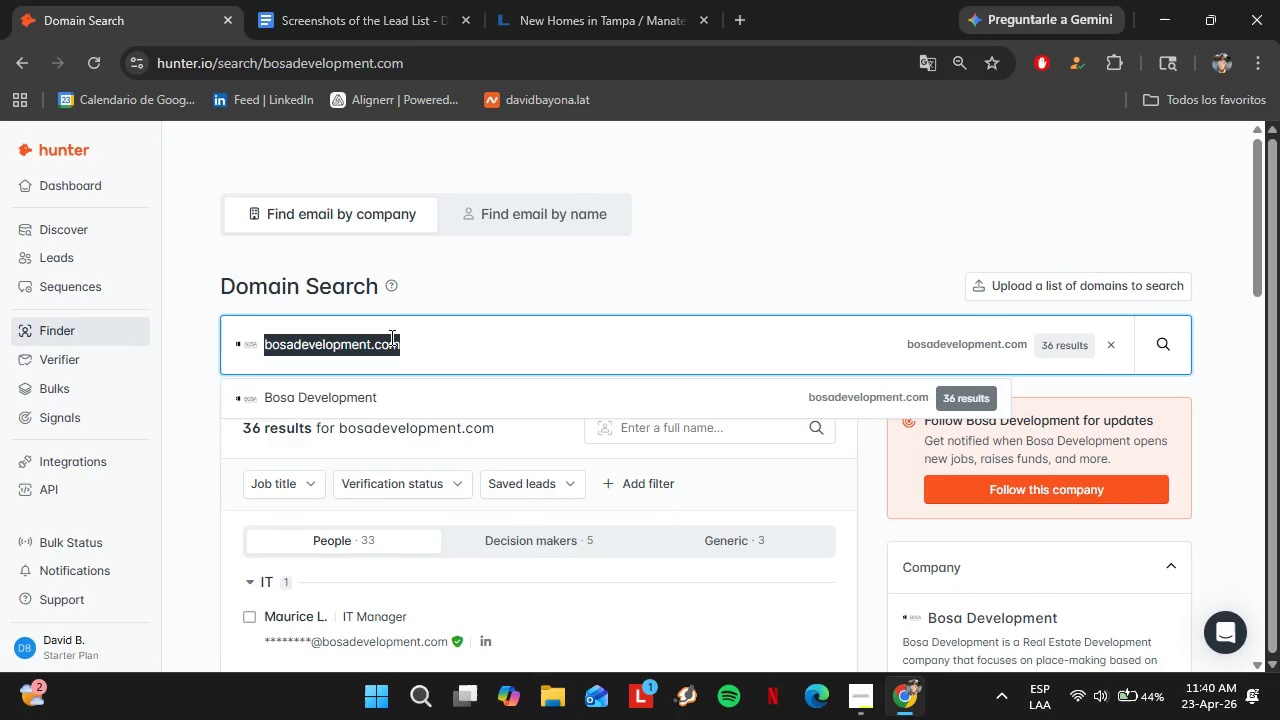 
wait(6.27)
 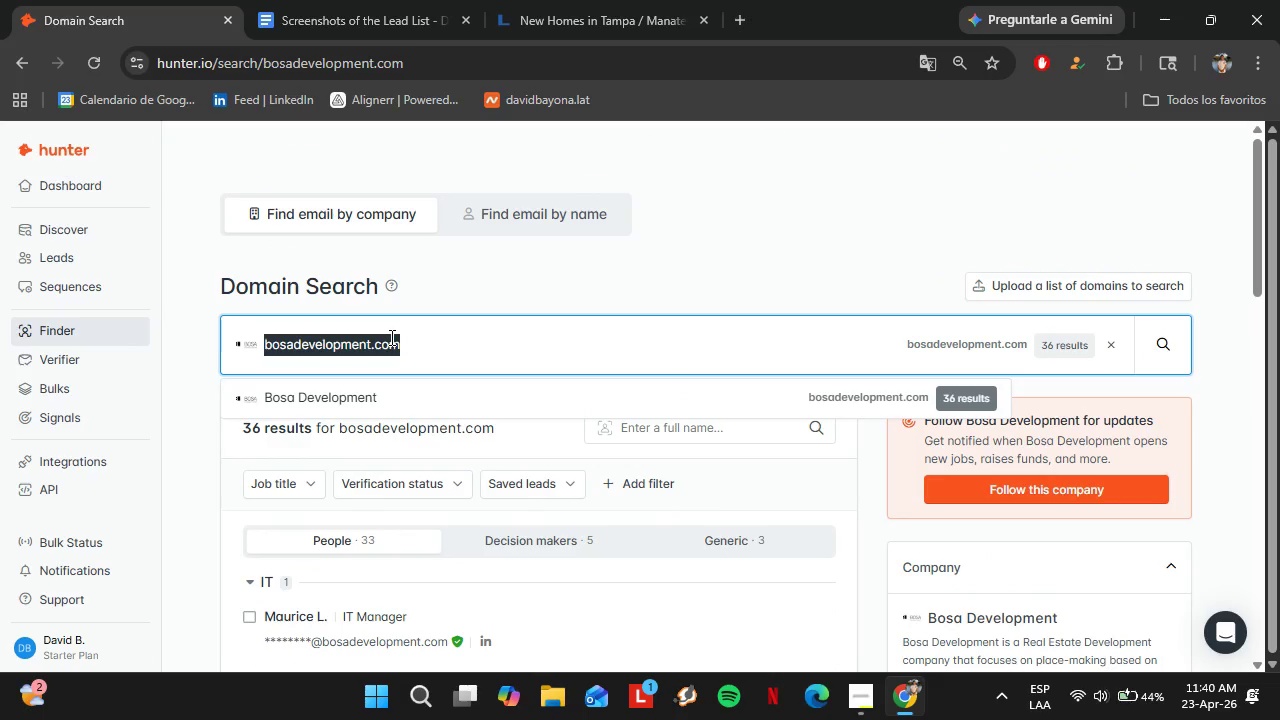 
type(relatedcalifr)
key(Backspace)
key(Backspace)
type(form)
key(Backspace)
type(nia.com)
 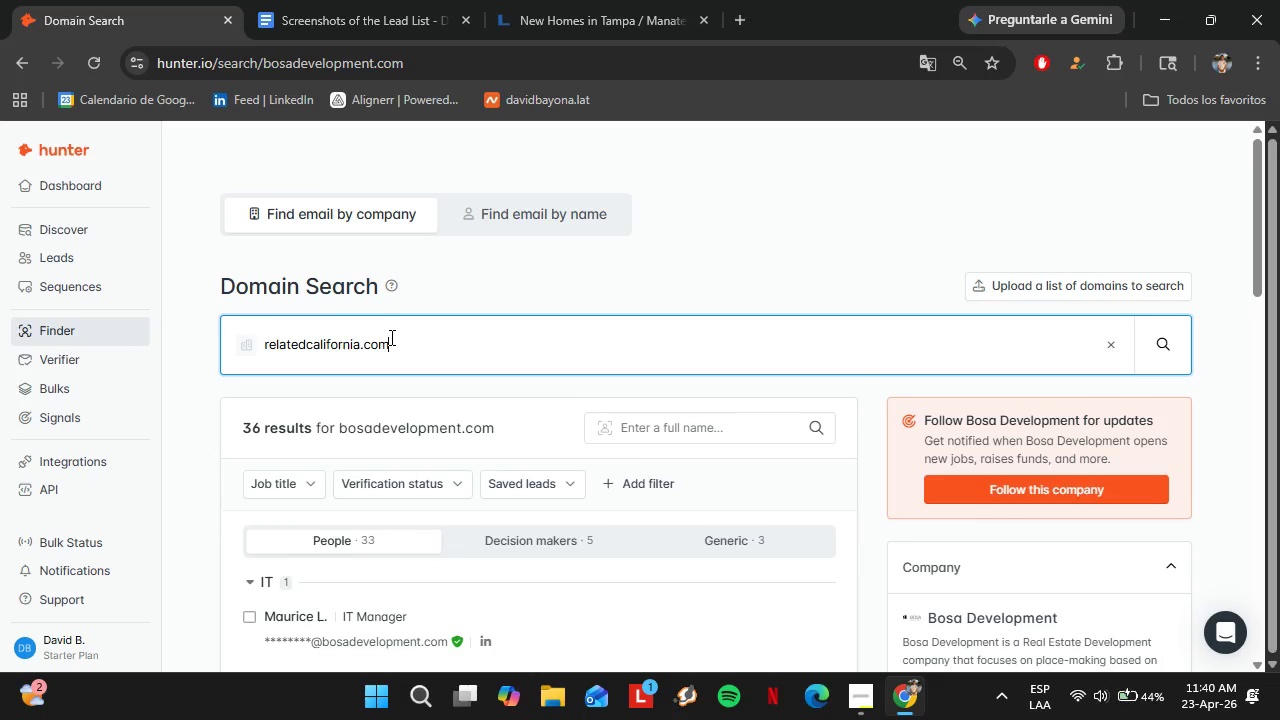 
key(Enter)
 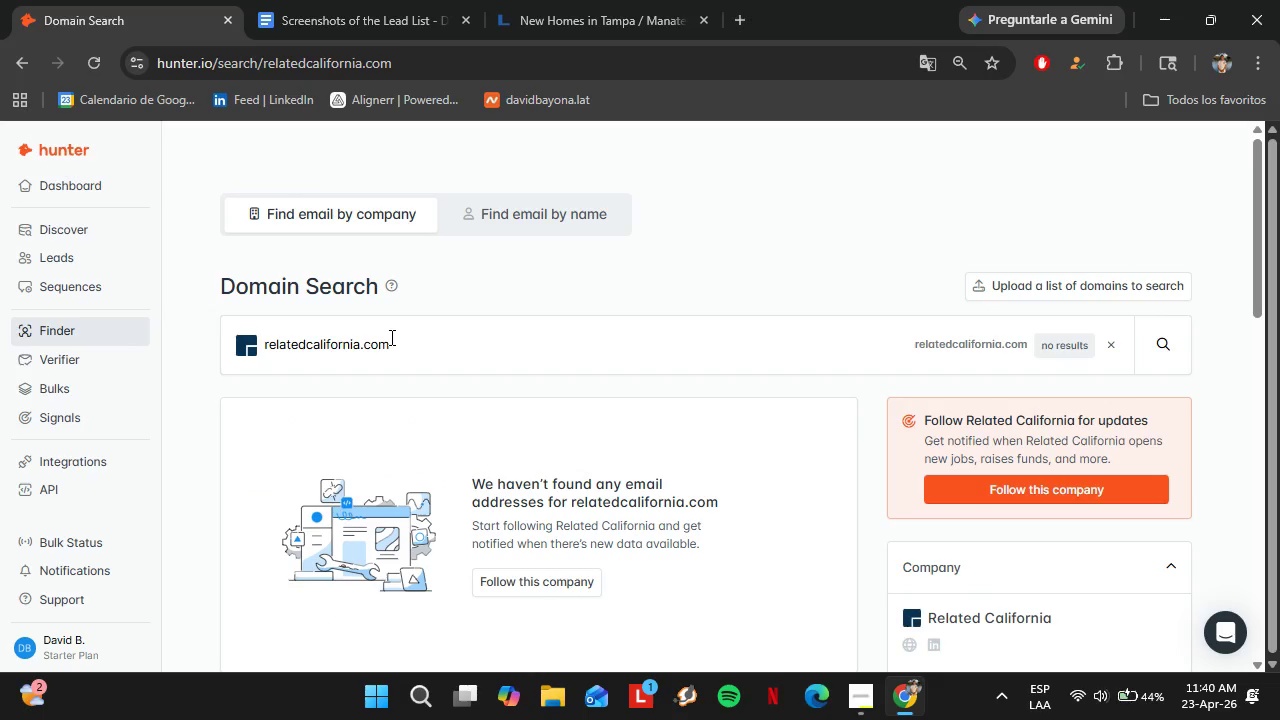 
double_click([390, 336])
 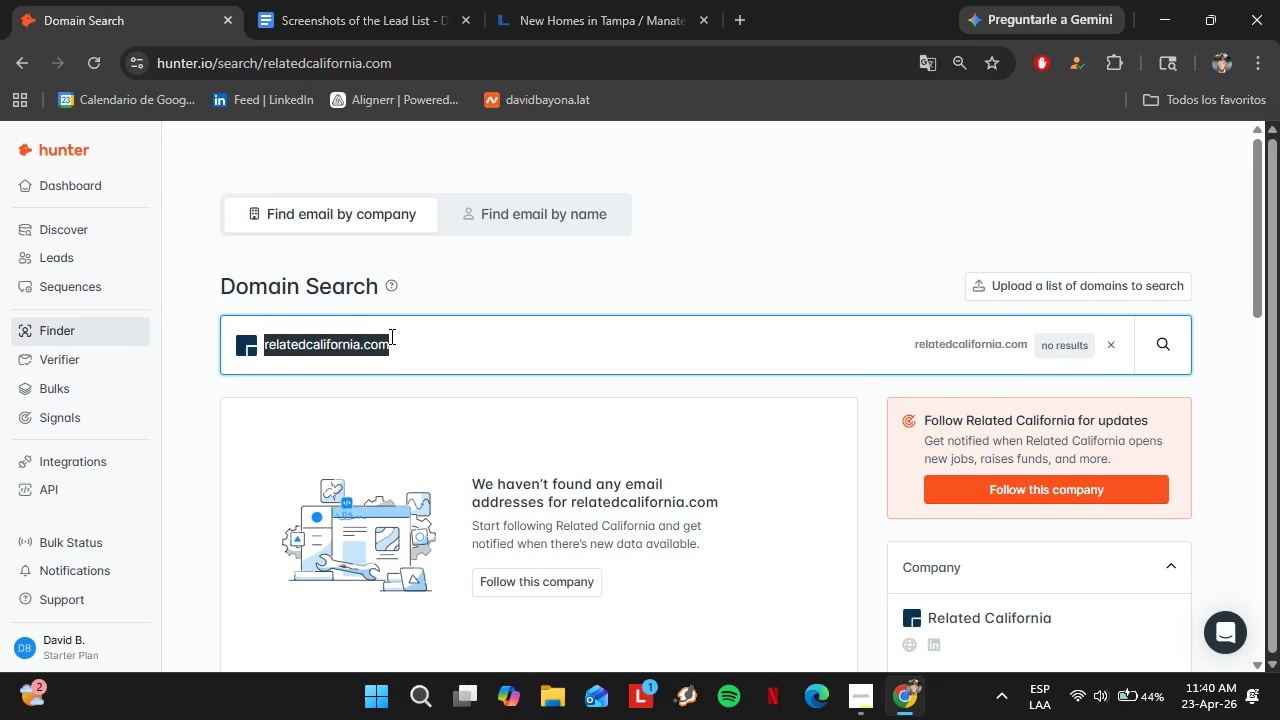 
triple_click([390, 336])
 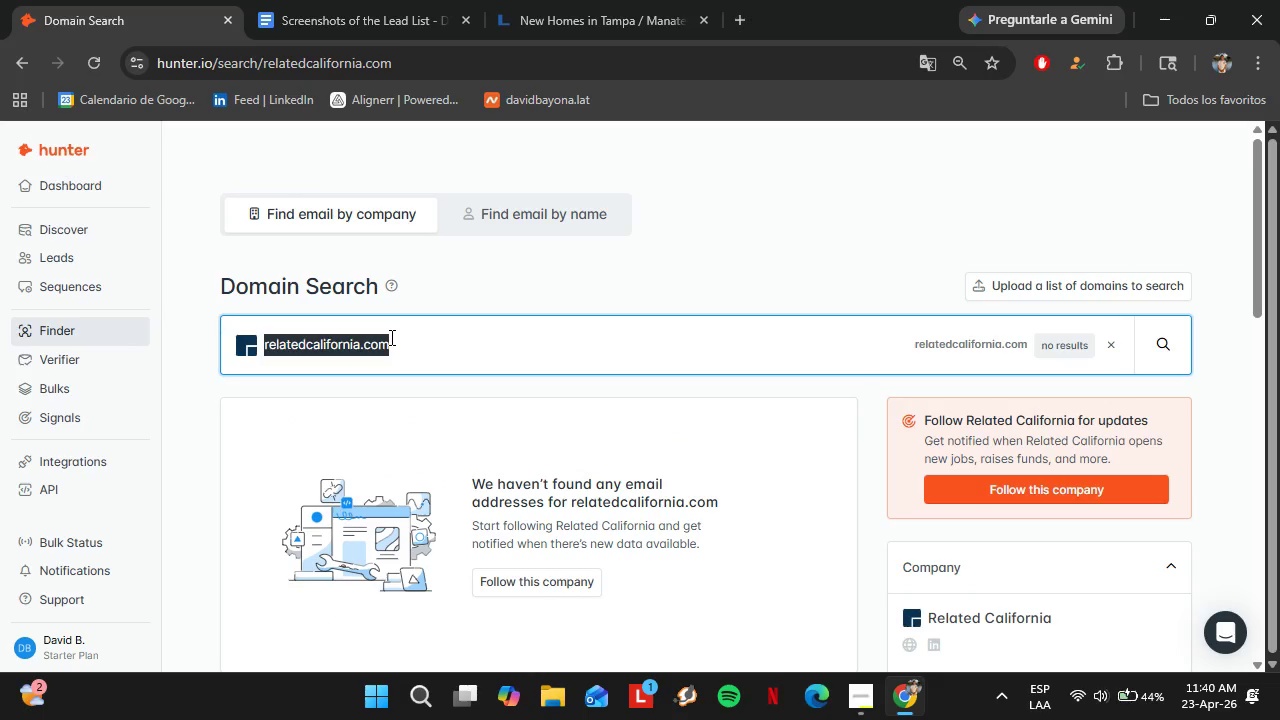 
type(macfarlanepar)
 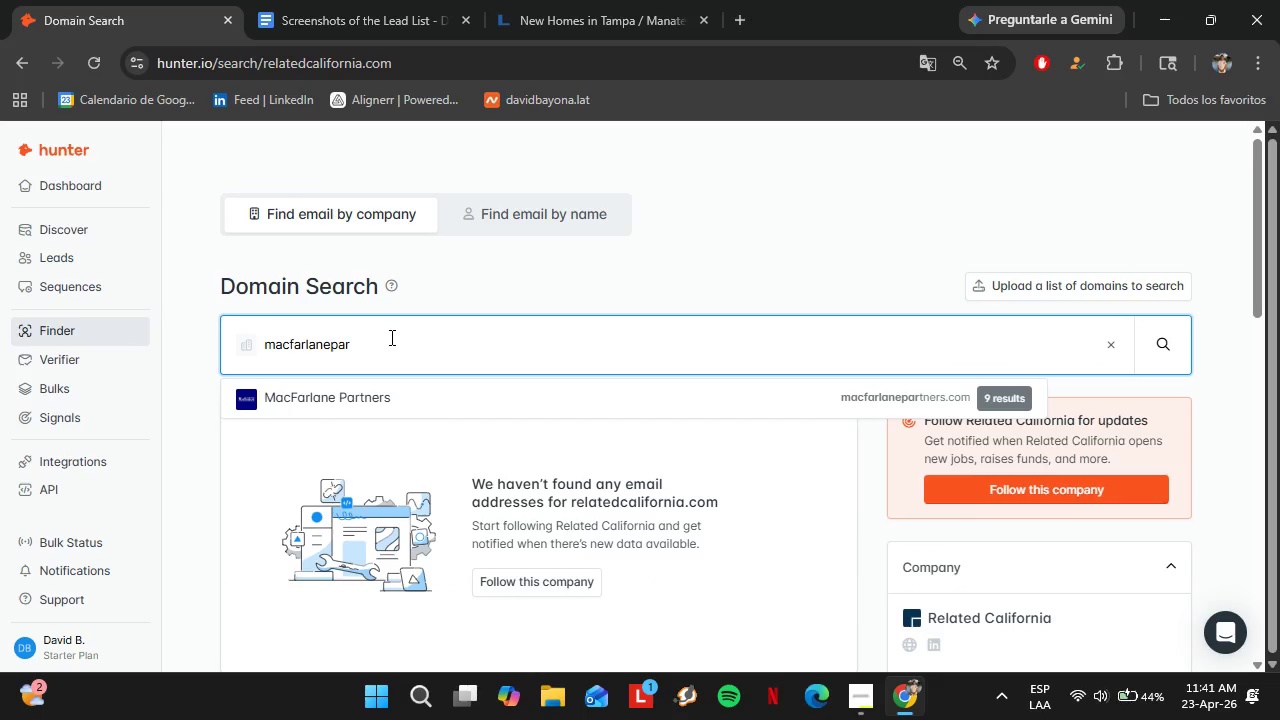 
key(ArrowDown)
 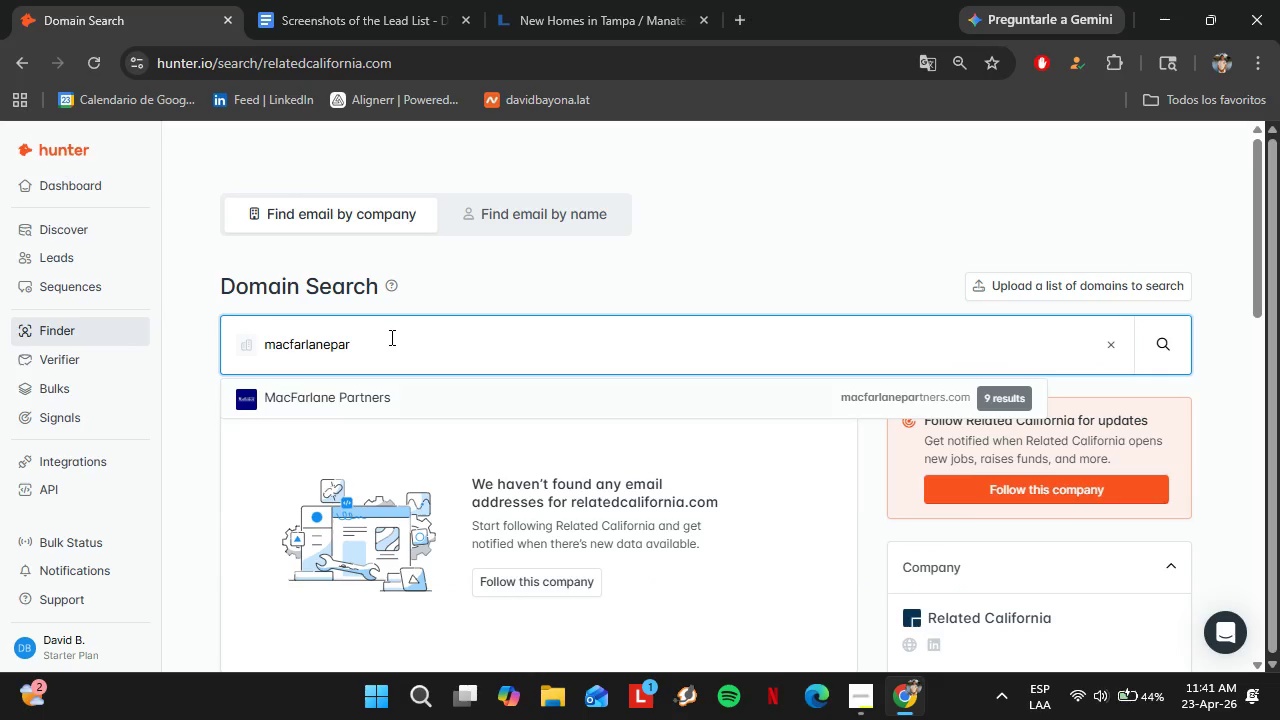 
key(Enter)
 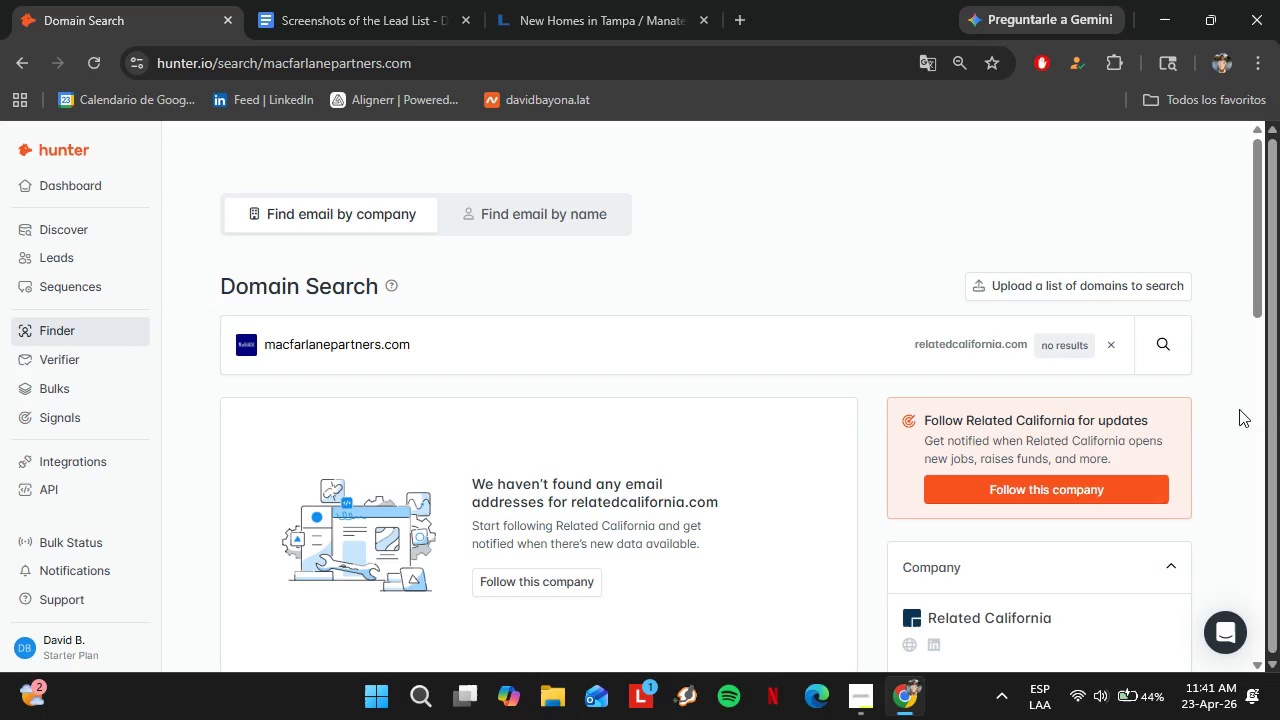 
left_click([1161, 350])
 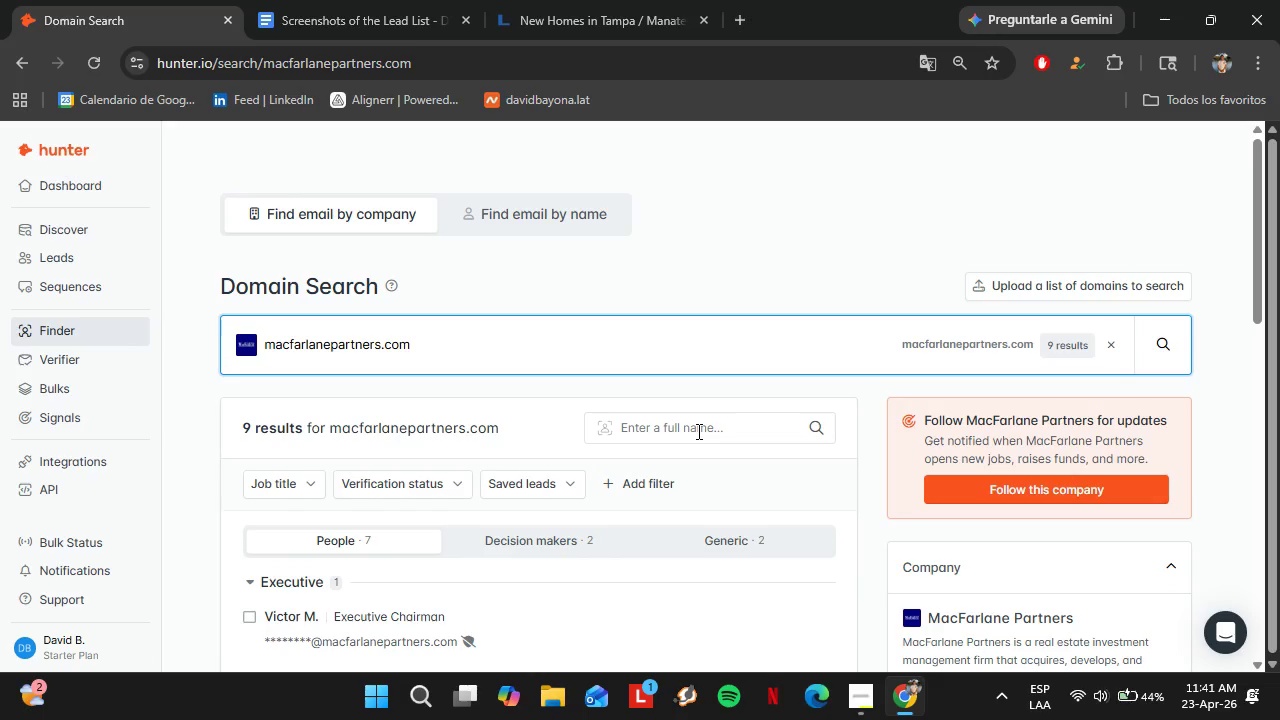 
scroll: coordinate [543, 537], scroll_direction: down, amount: 3.0
 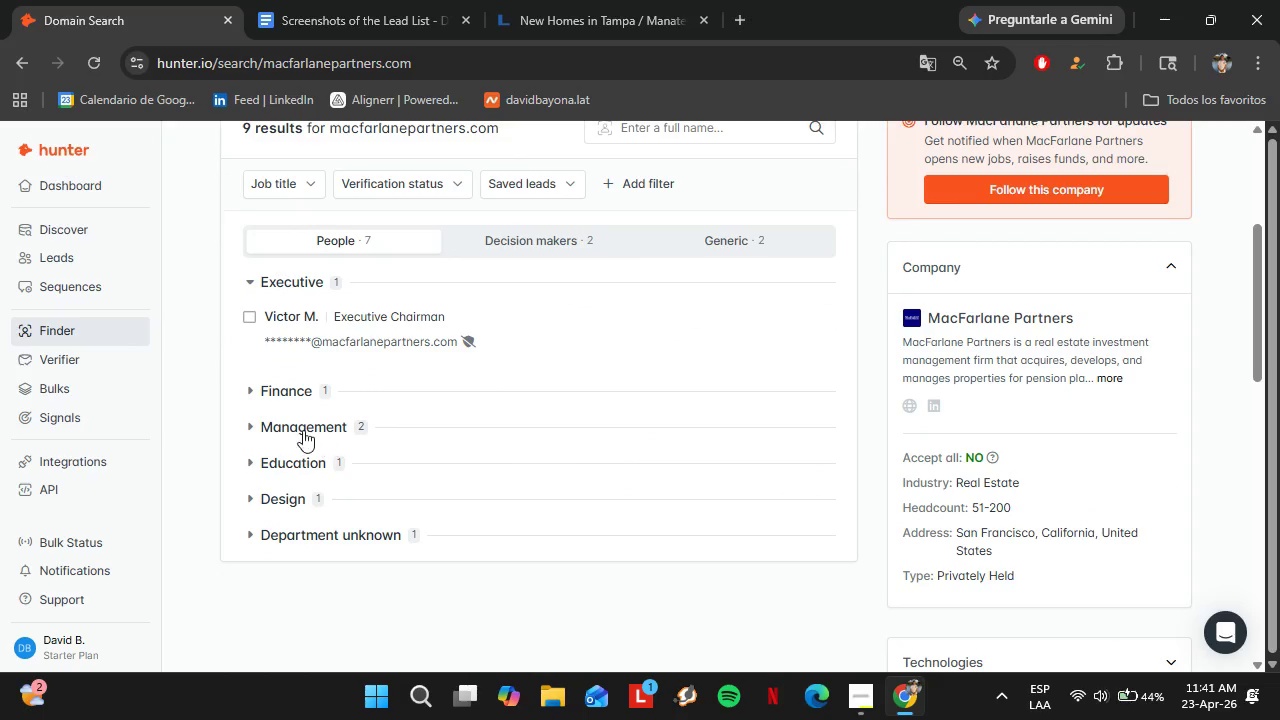 
left_click([300, 426])
 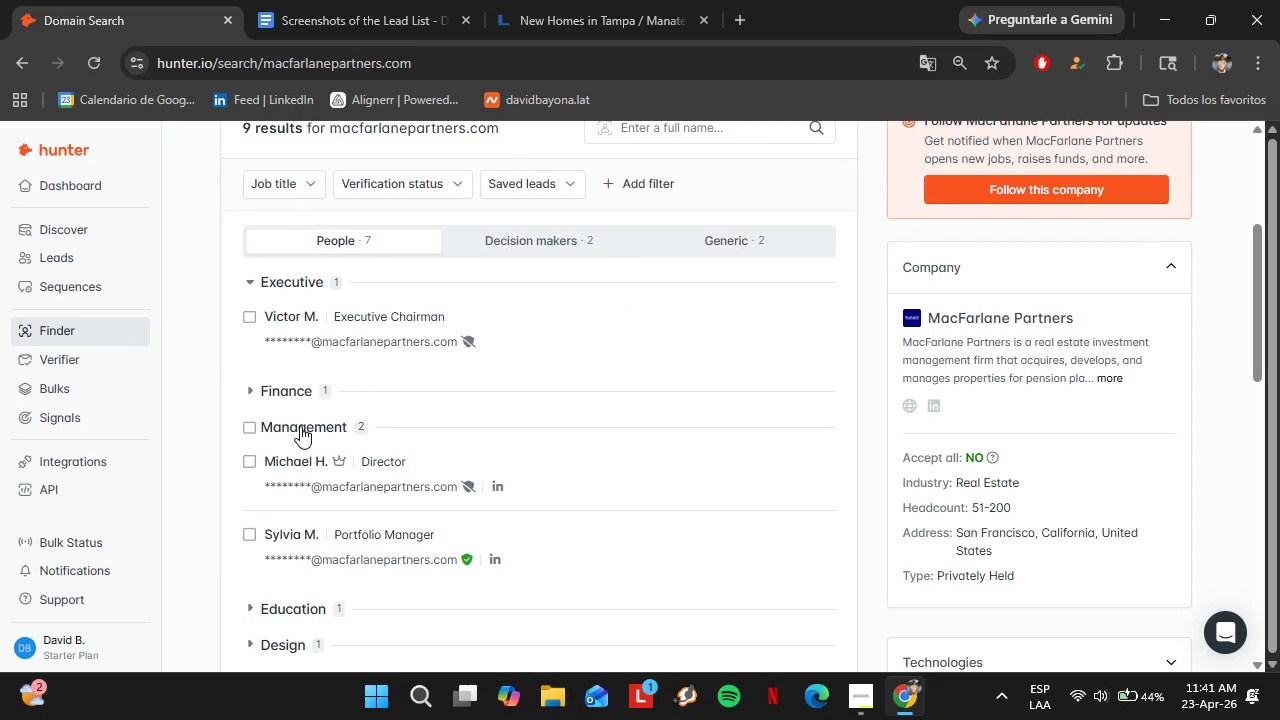 
left_click([300, 426])
 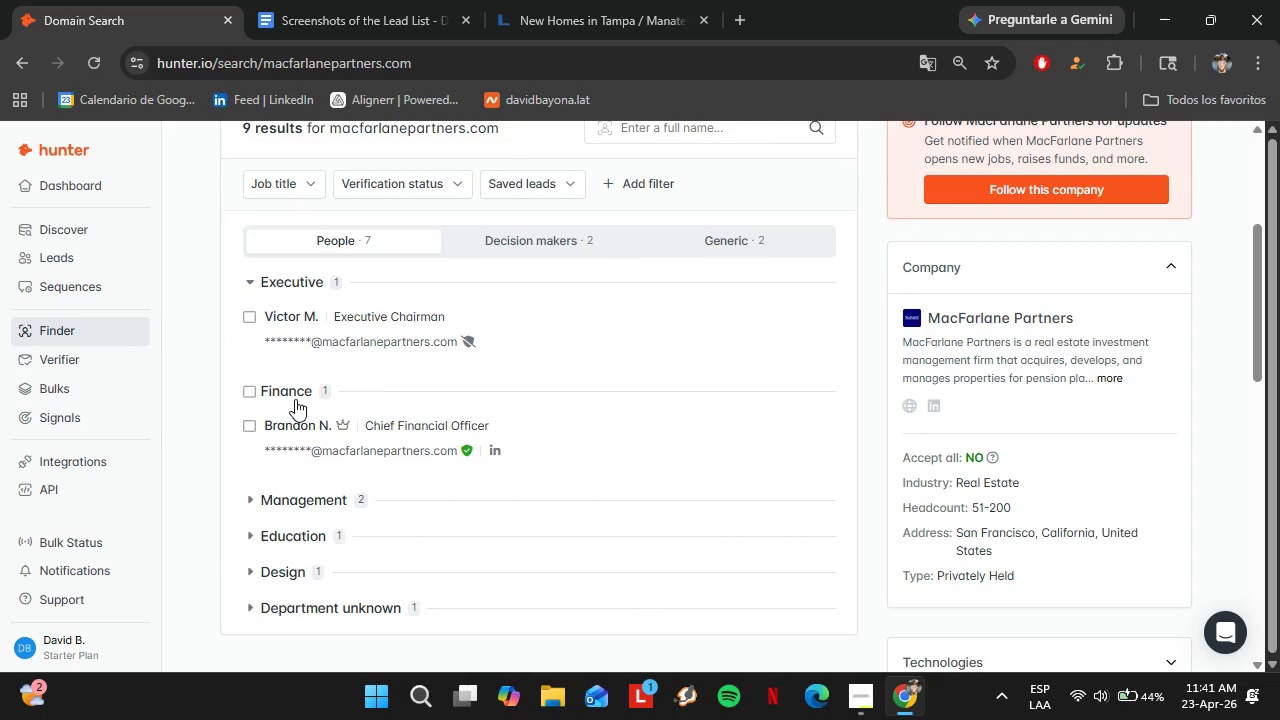 
double_click([295, 399])
 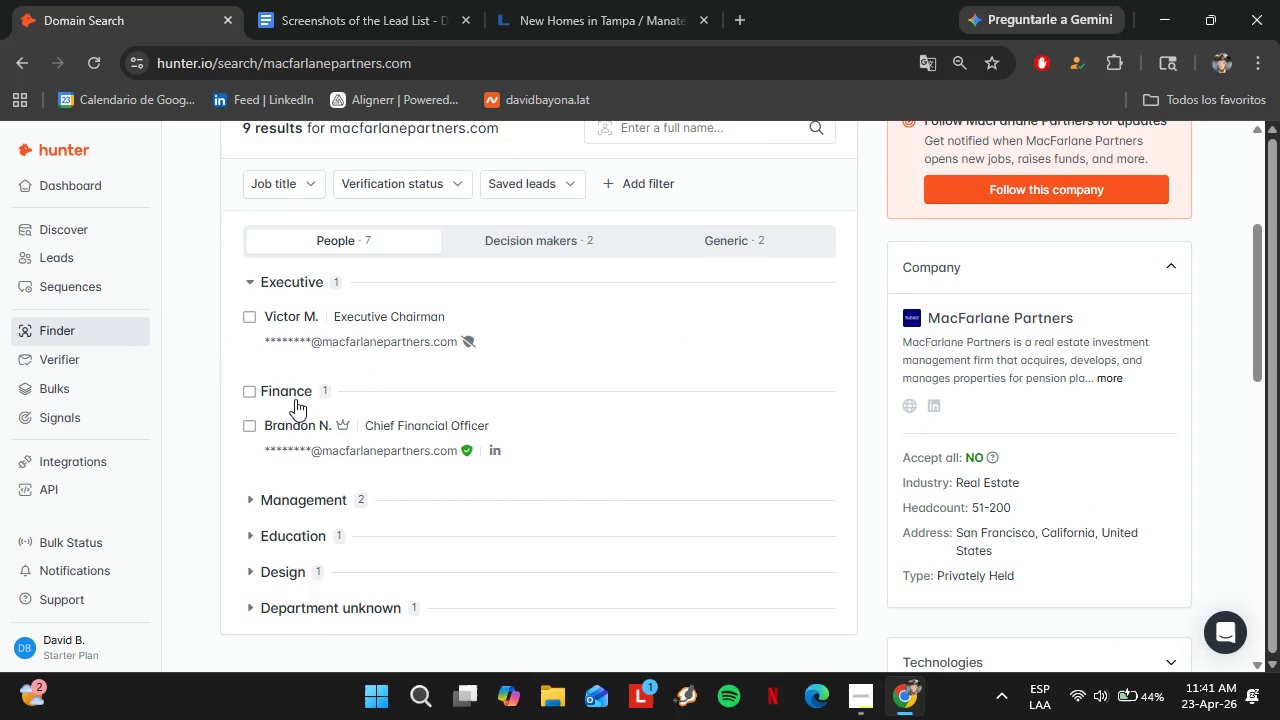 
left_click([295, 399])
 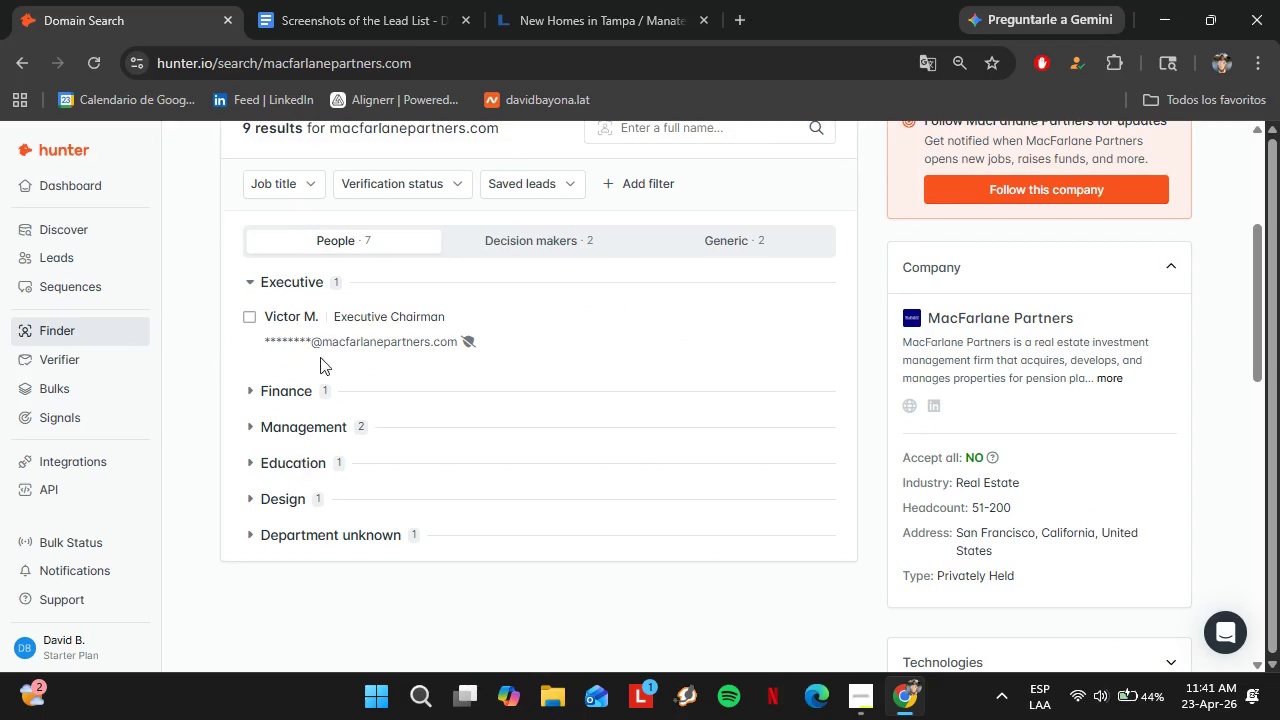 
double_click([342, 345])
 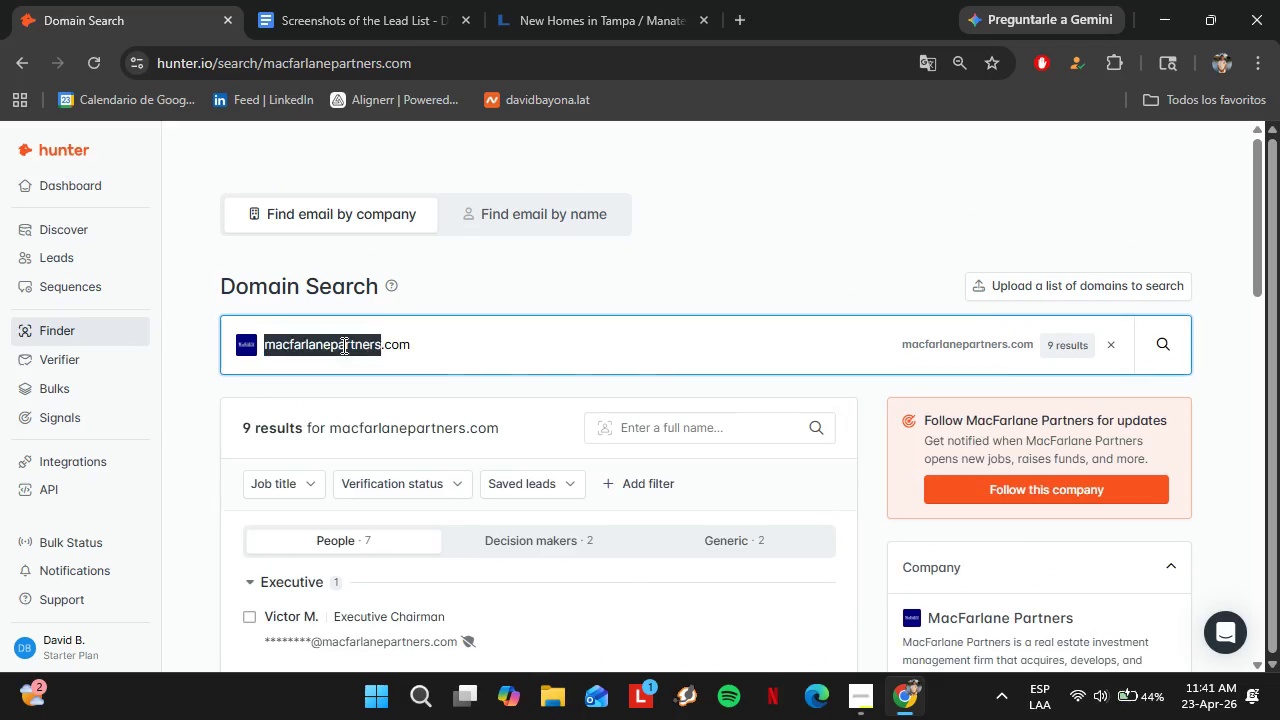 
scroll: coordinate [319, 302], scroll_direction: up, amount: 4.0
 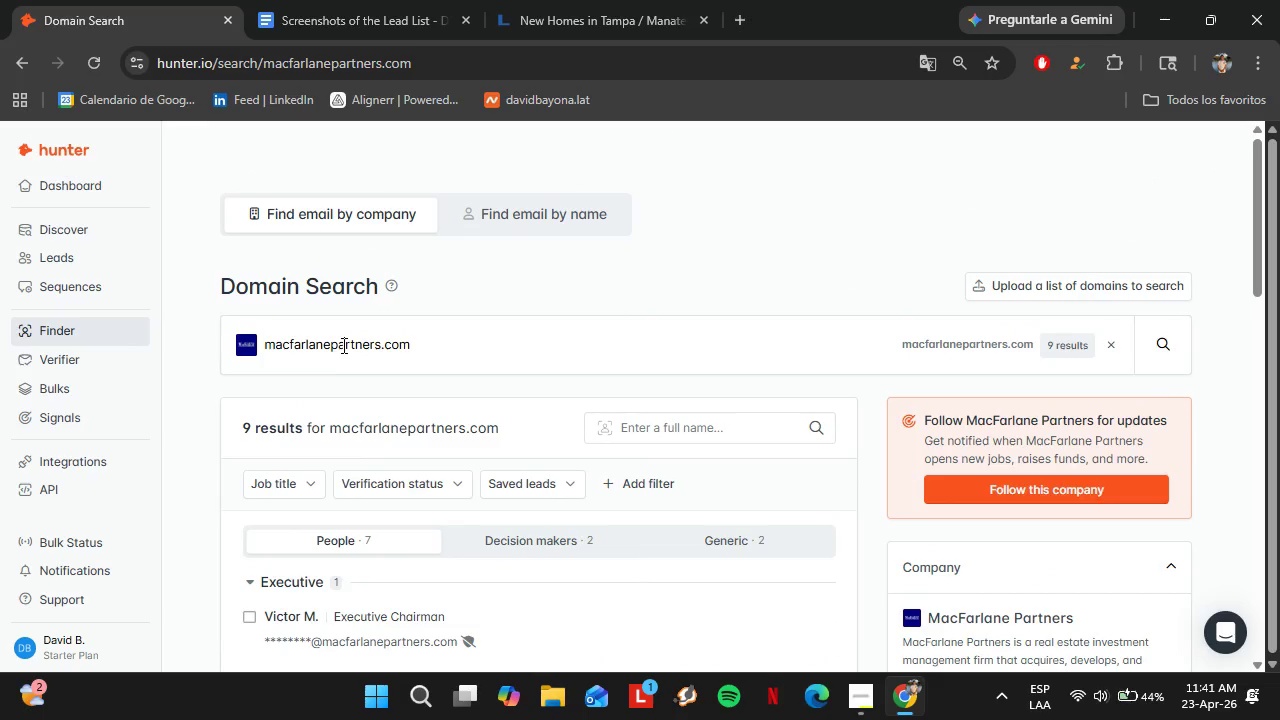 
triple_click([342, 345])
 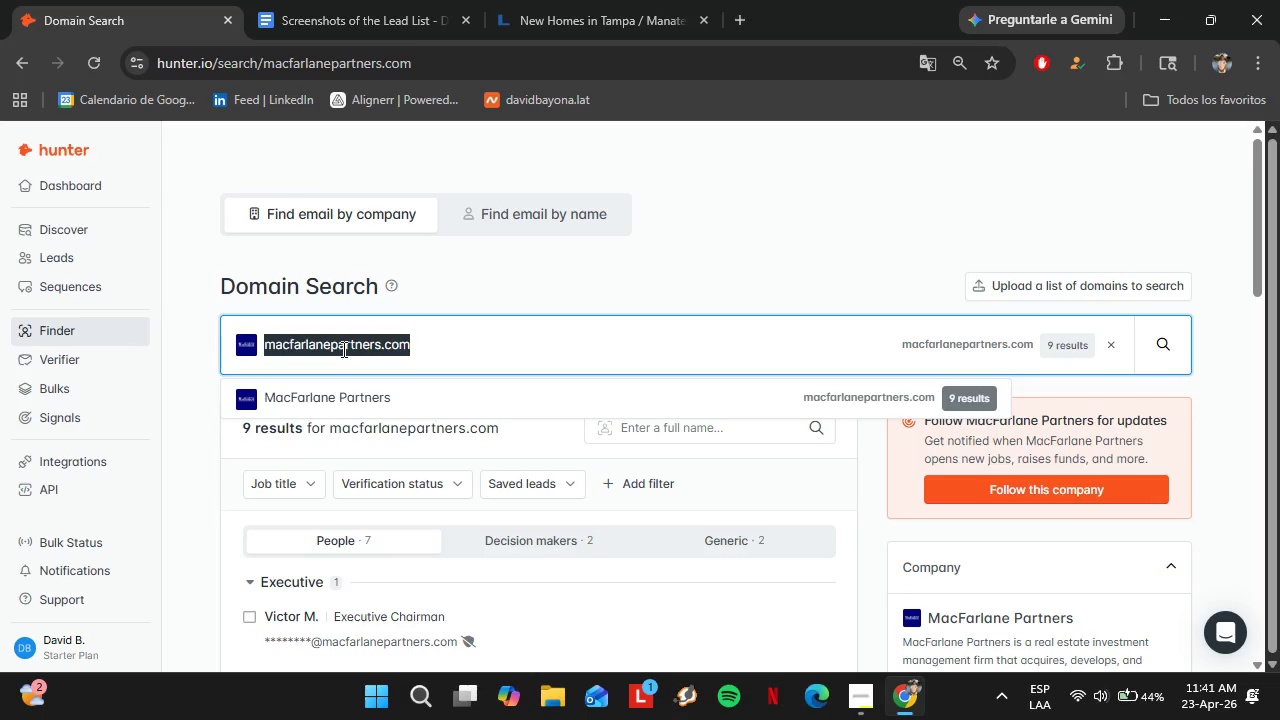 
type(stockdaleca)
 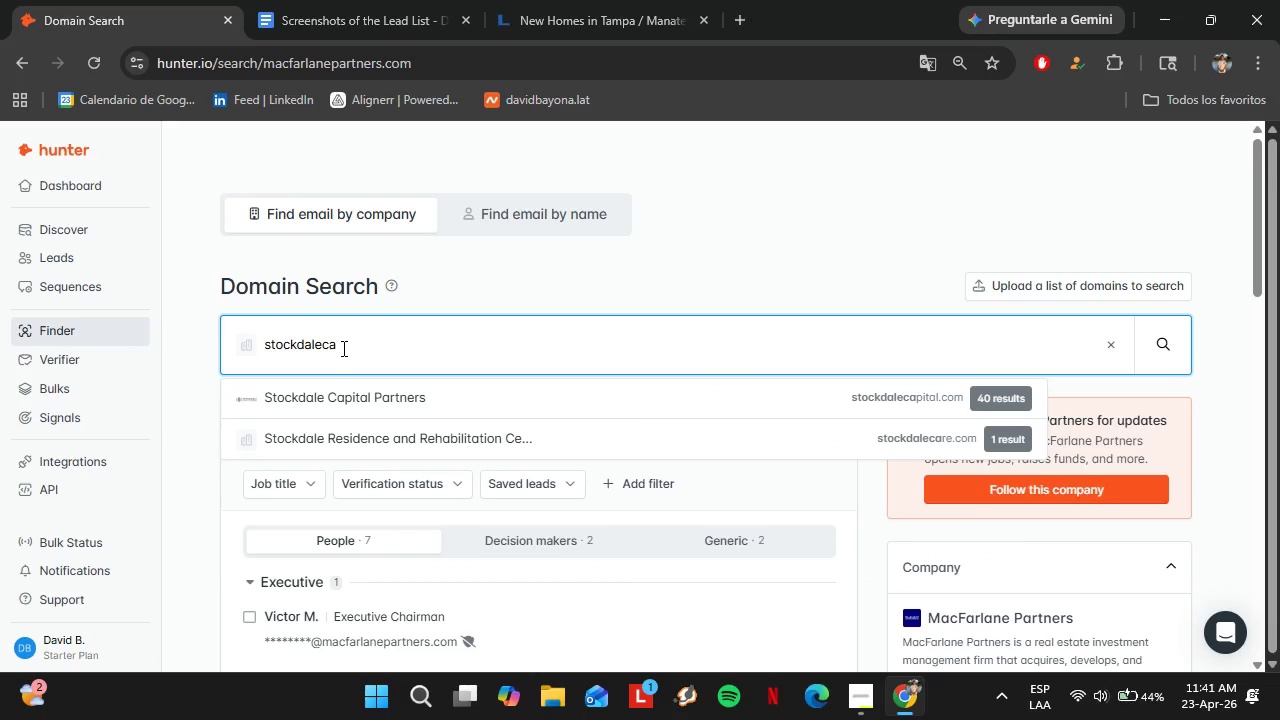 
key(ArrowDown)
 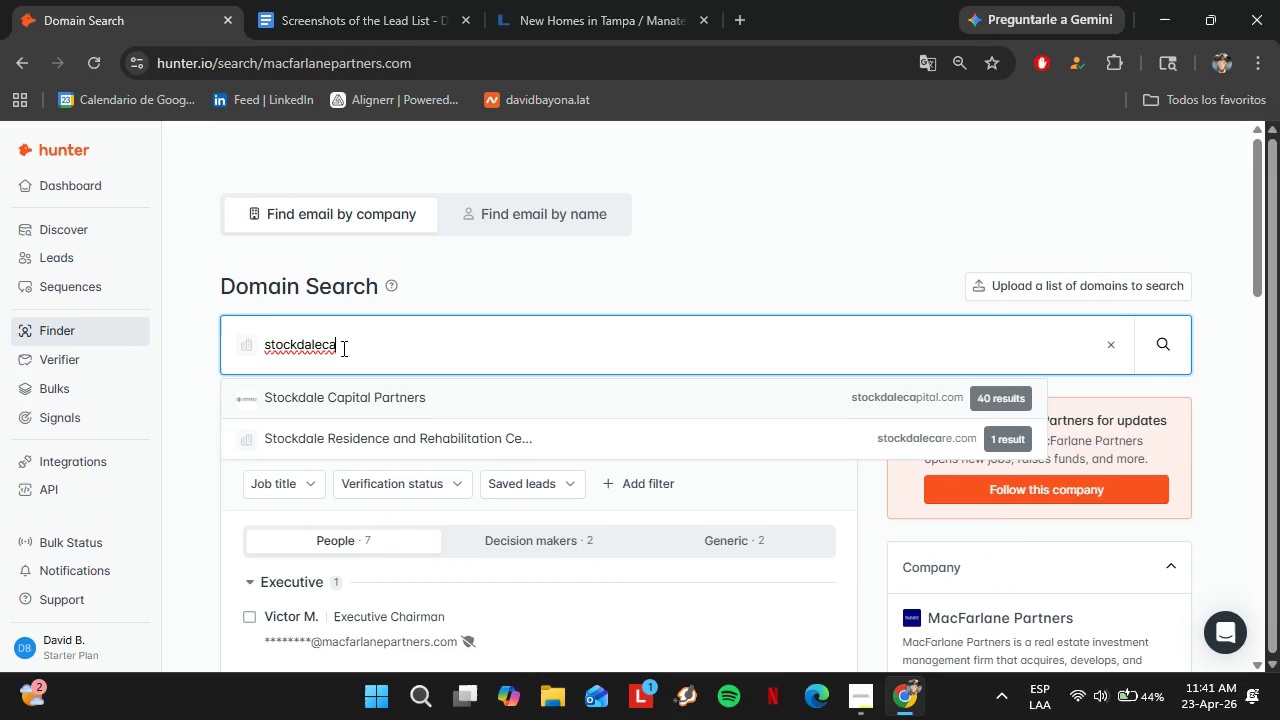 
key(Enter)
 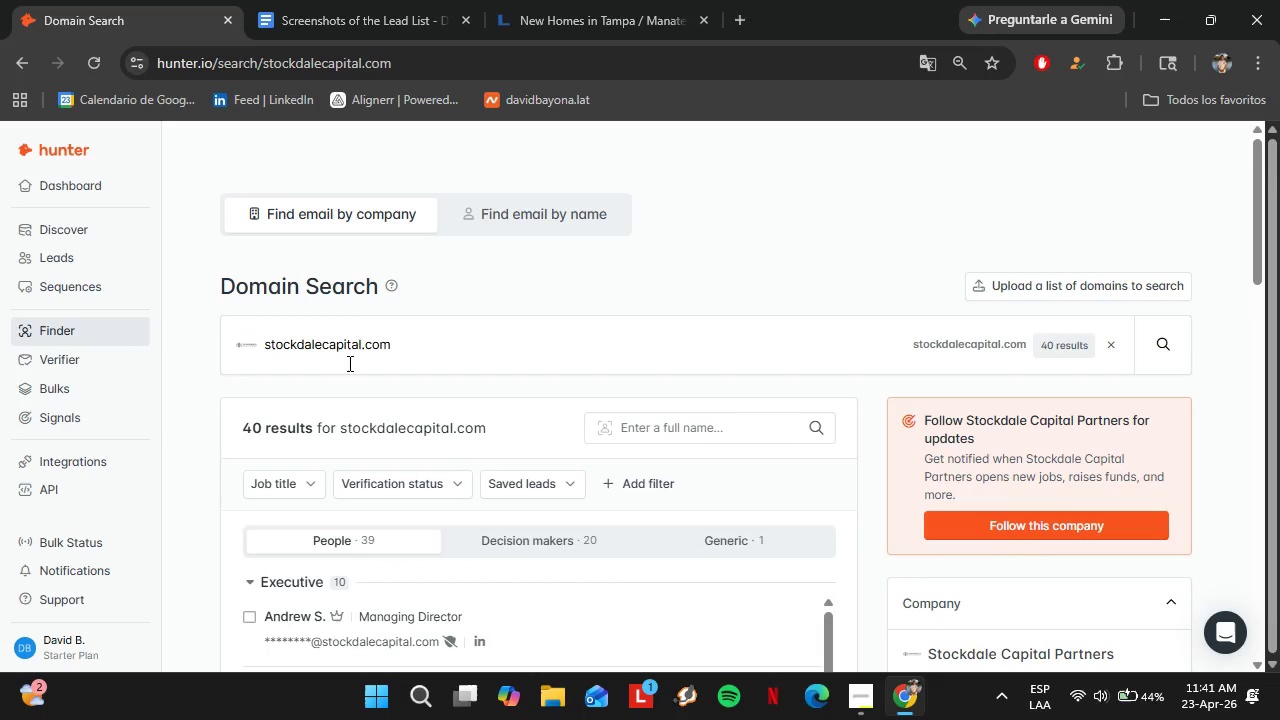 
scroll: coordinate [349, 329], scroll_direction: down, amount: 4.0
 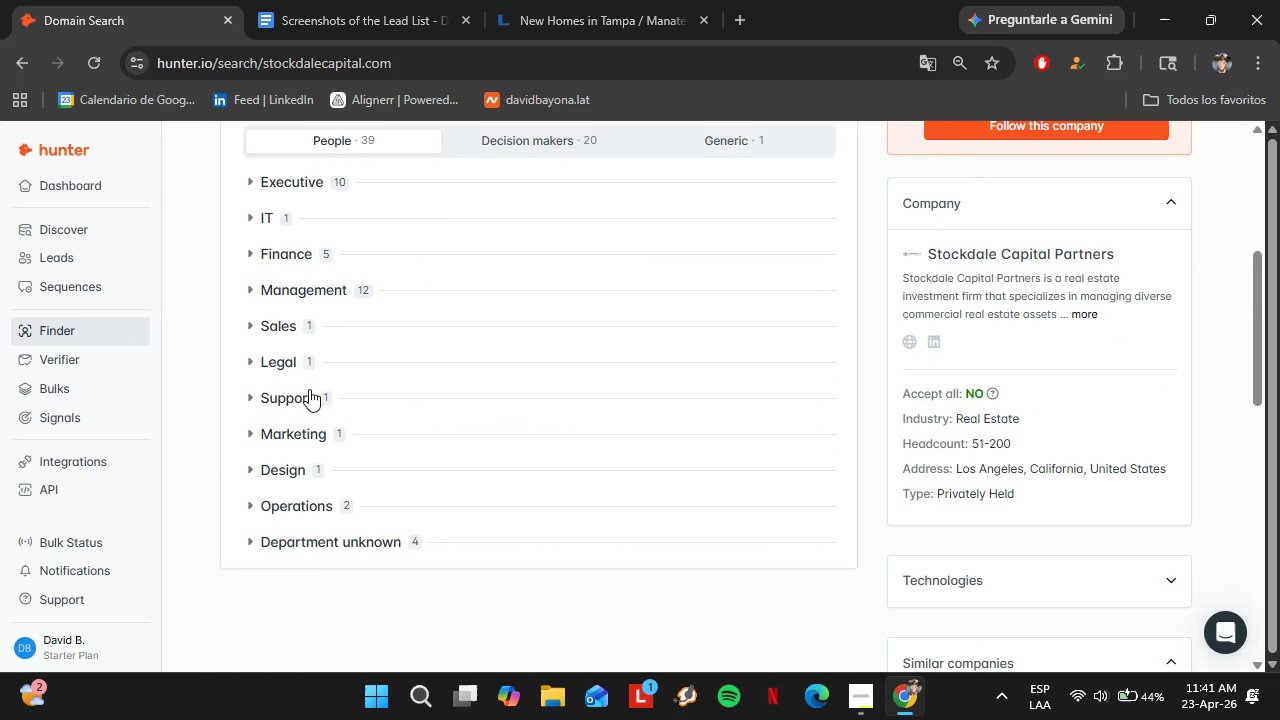 
left_click([300, 435])
 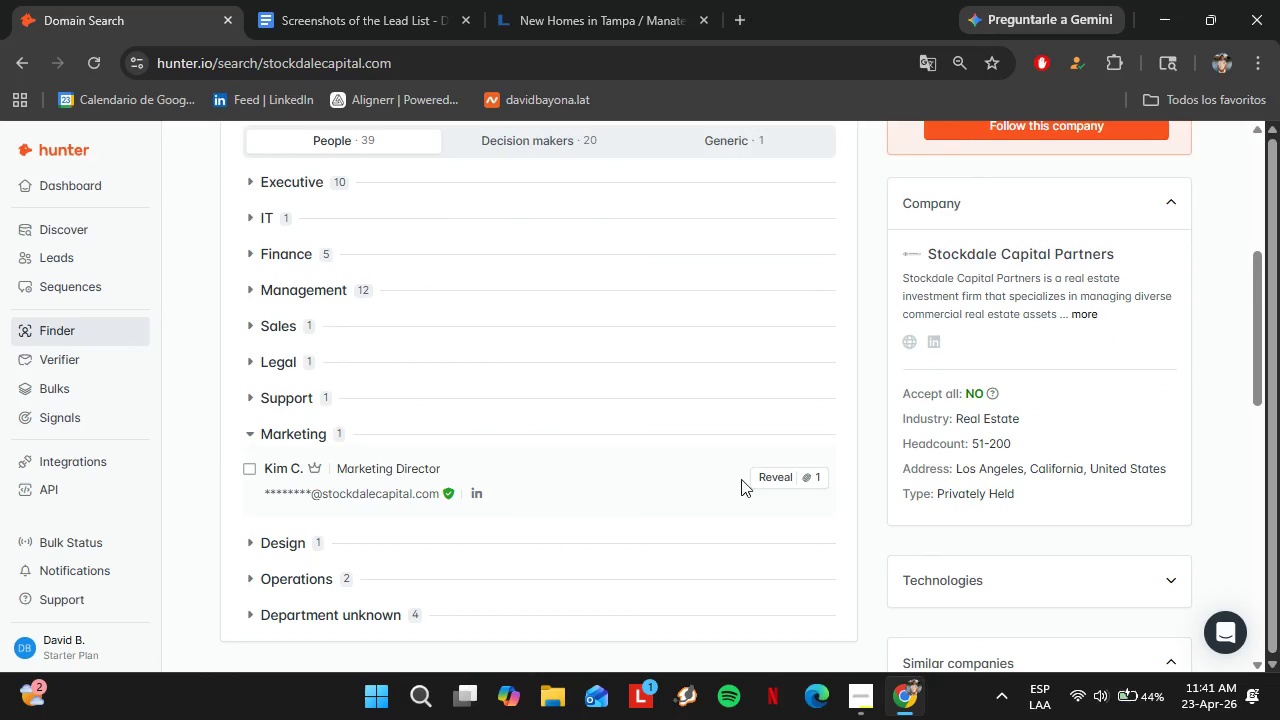 
left_click([754, 482])
 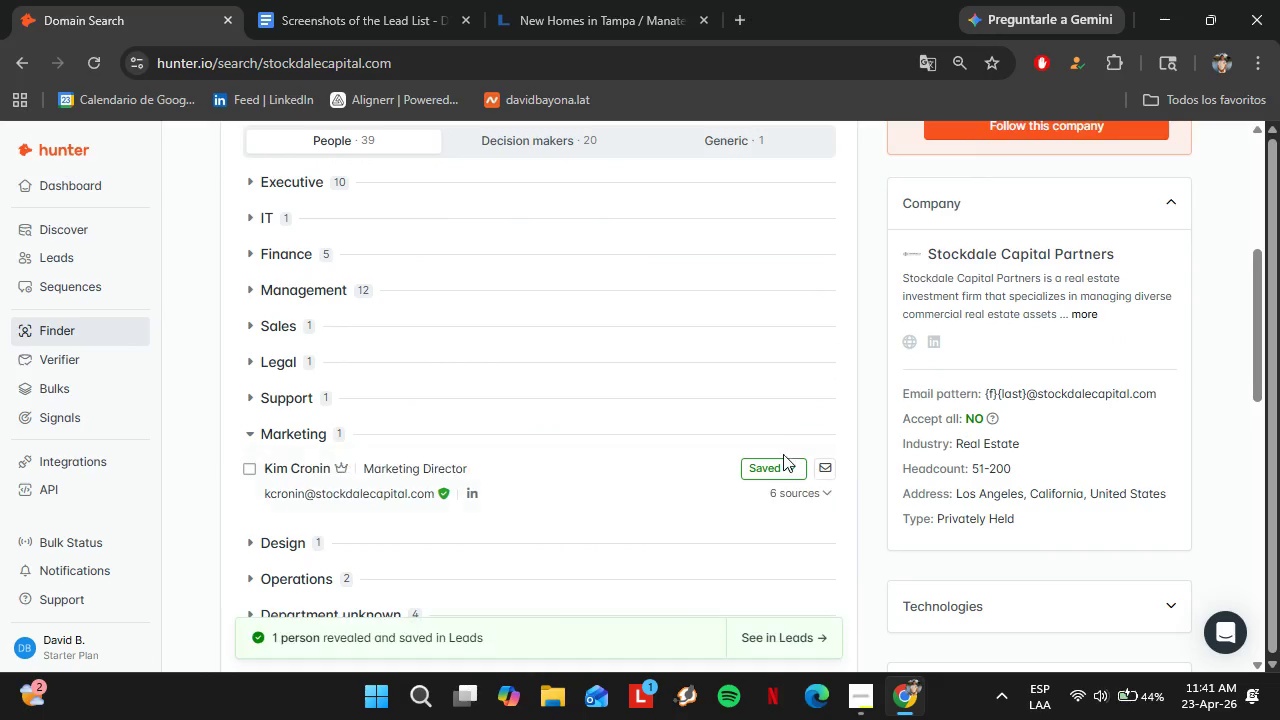 
left_click([787, 463])
 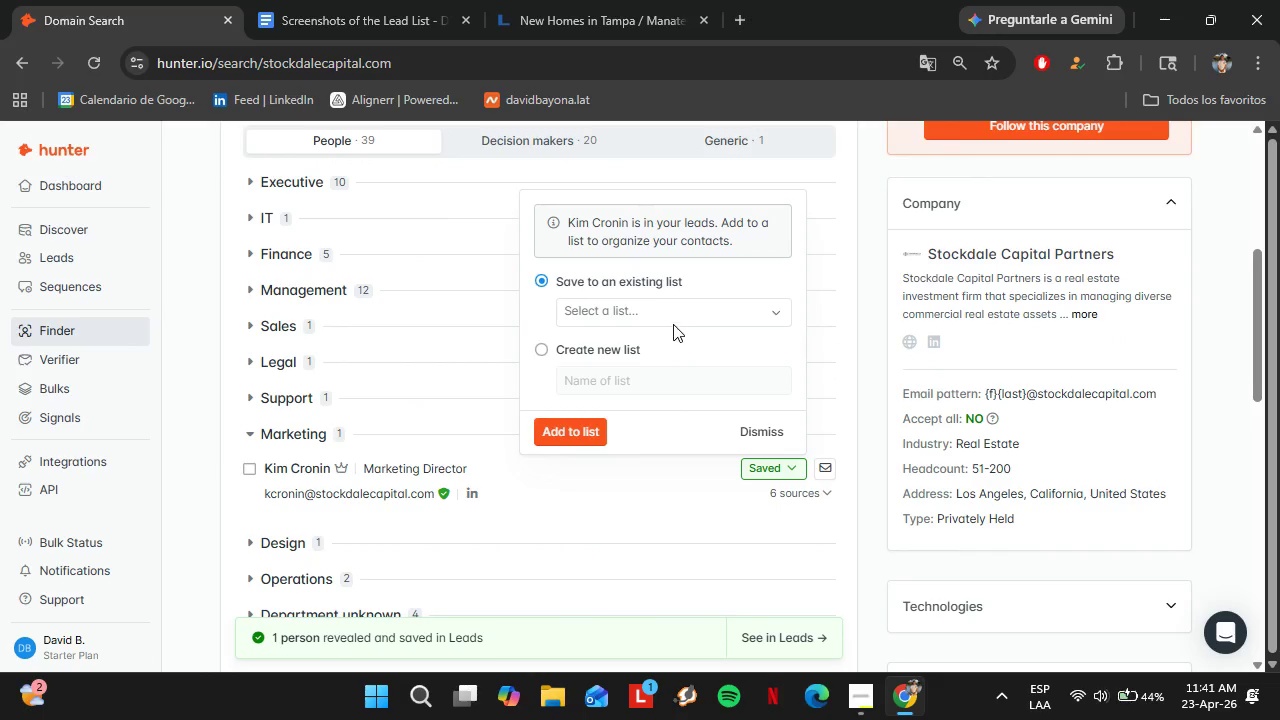 
left_click([673, 323])
 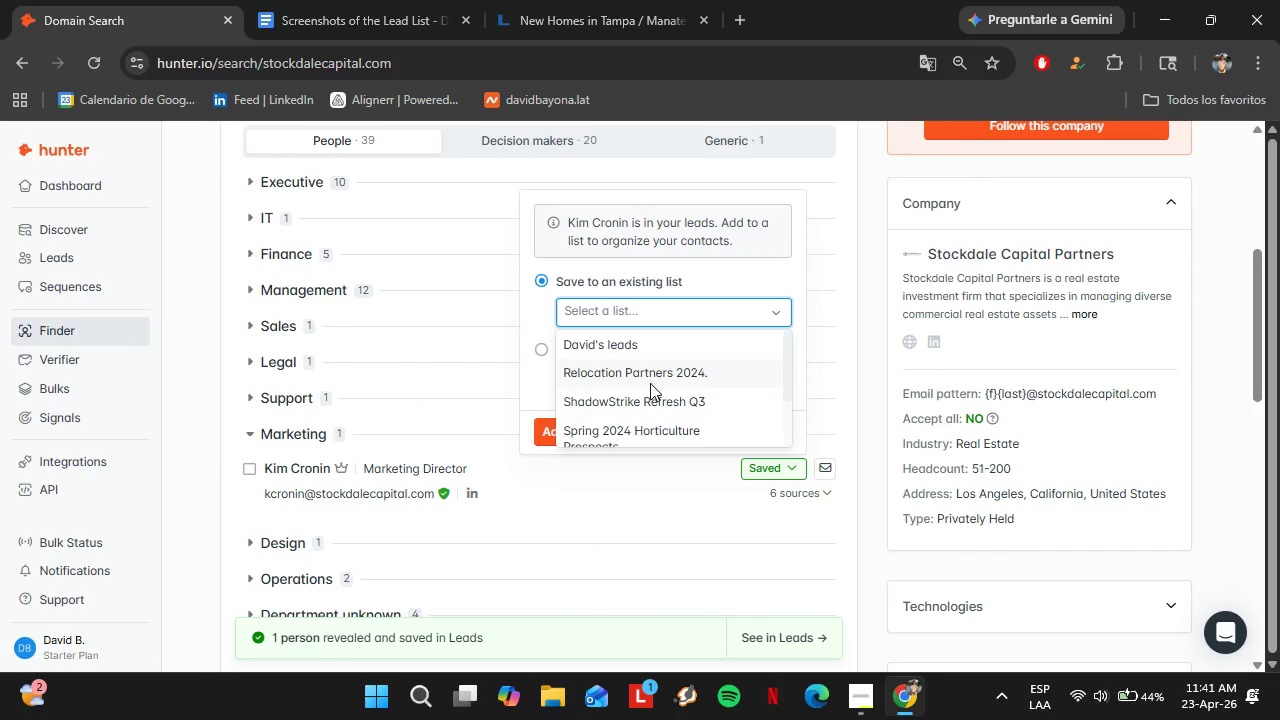 
left_click([645, 423])
 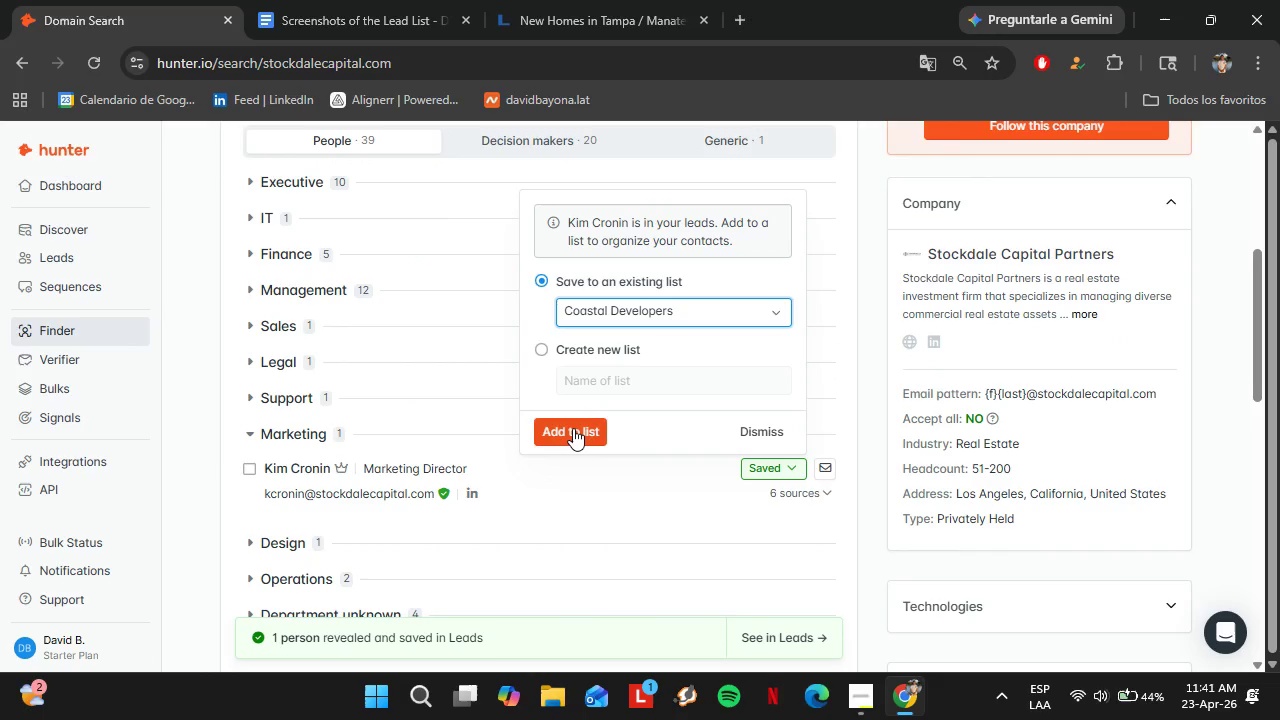 
scroll: coordinate [650, 383], scroll_direction: down, amount: 4.0
 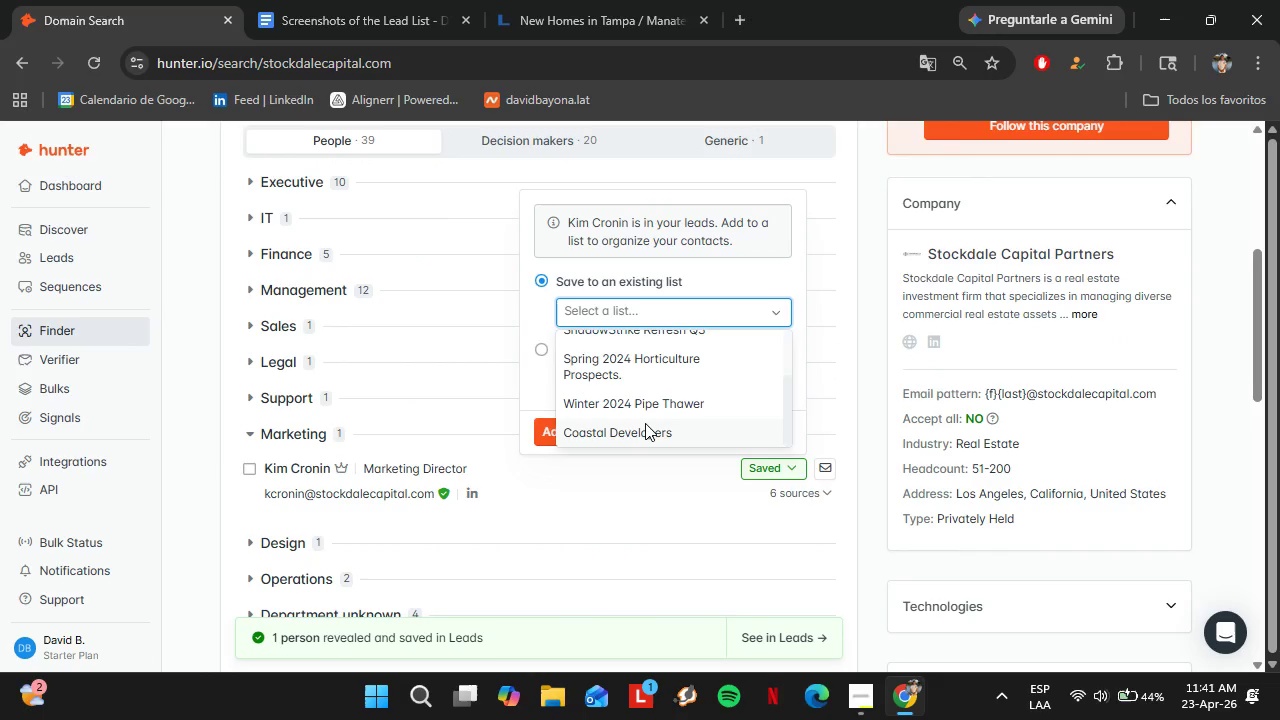 
double_click([573, 428])
 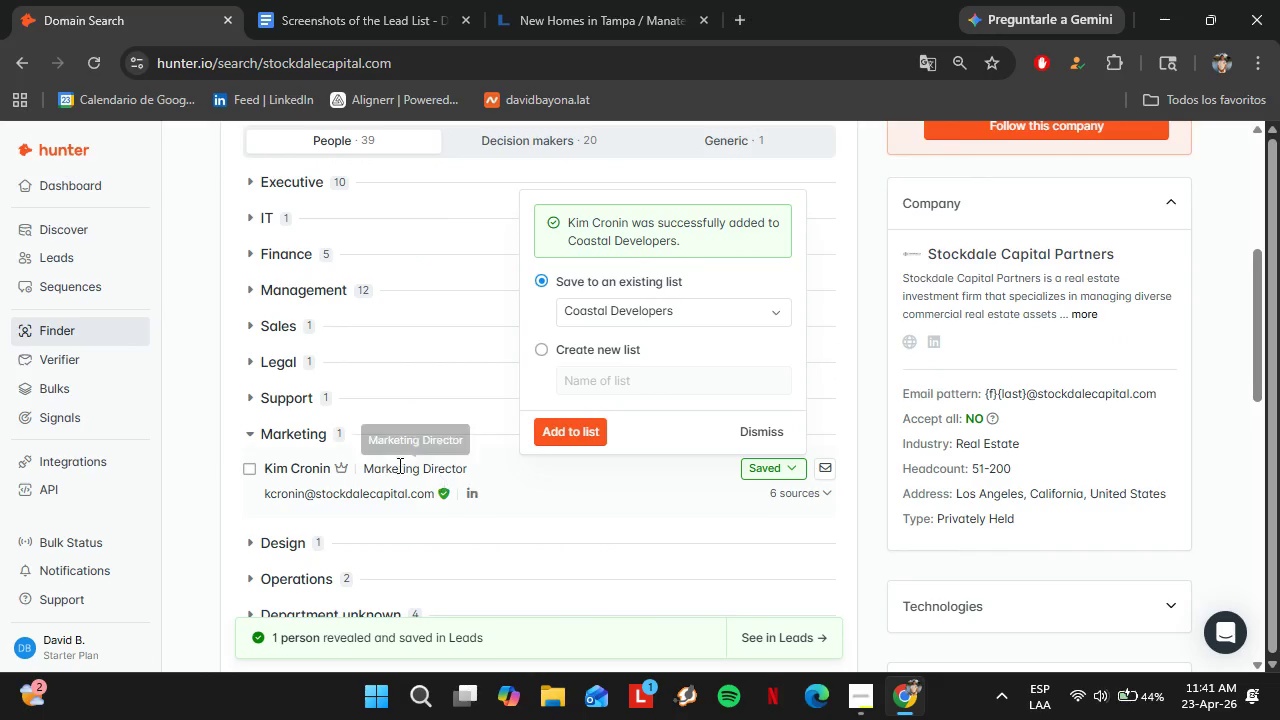 
scroll: coordinate [378, 450], scroll_direction: up, amount: 4.0
 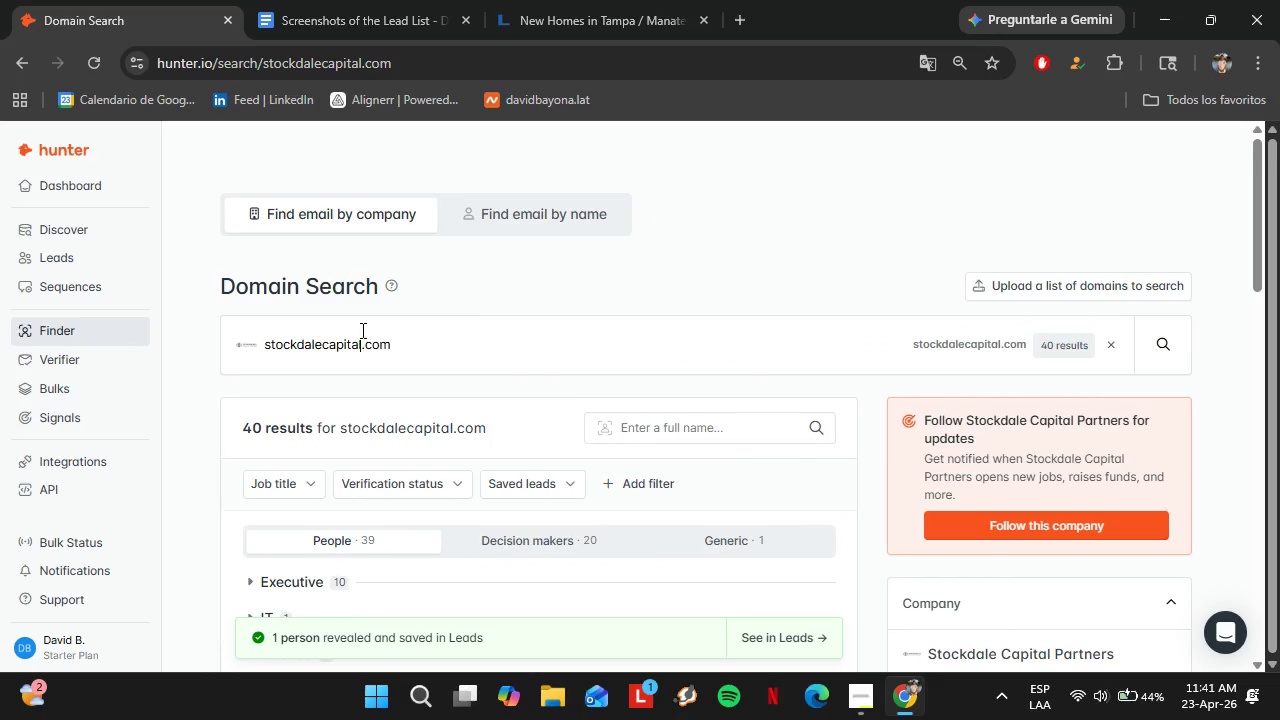 
double_click([361, 330])
 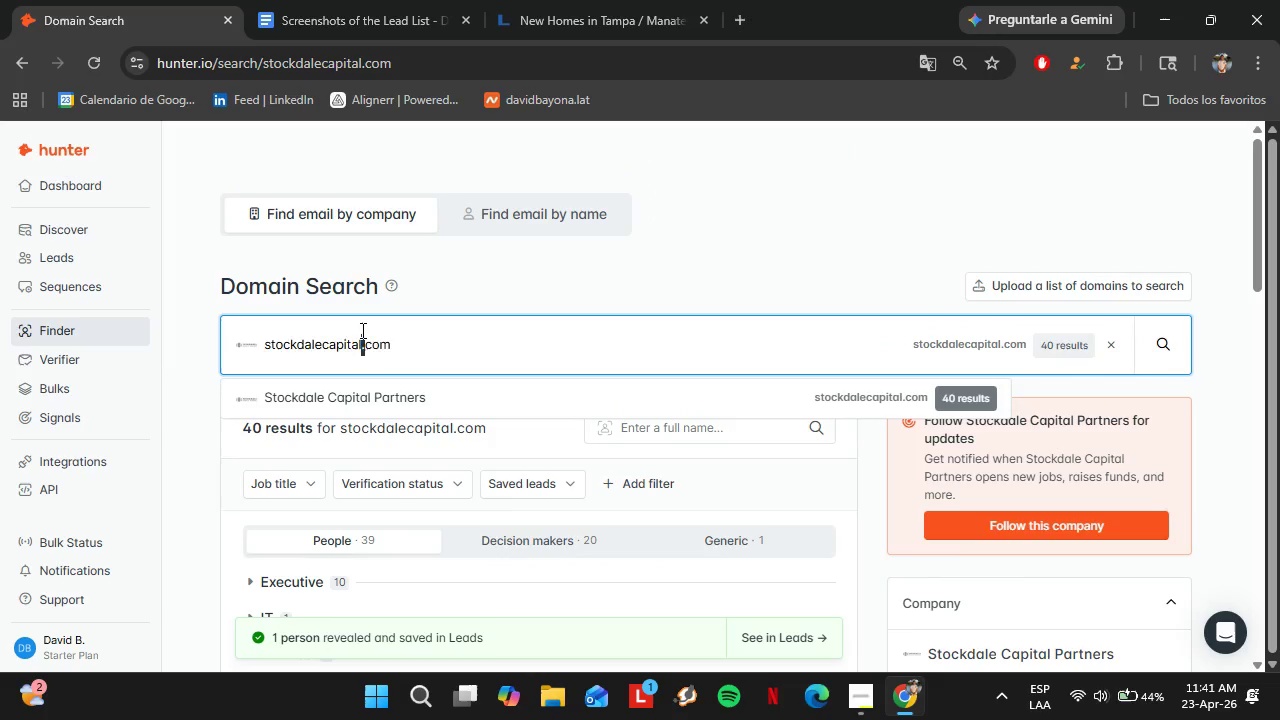 
triple_click([361, 330])
 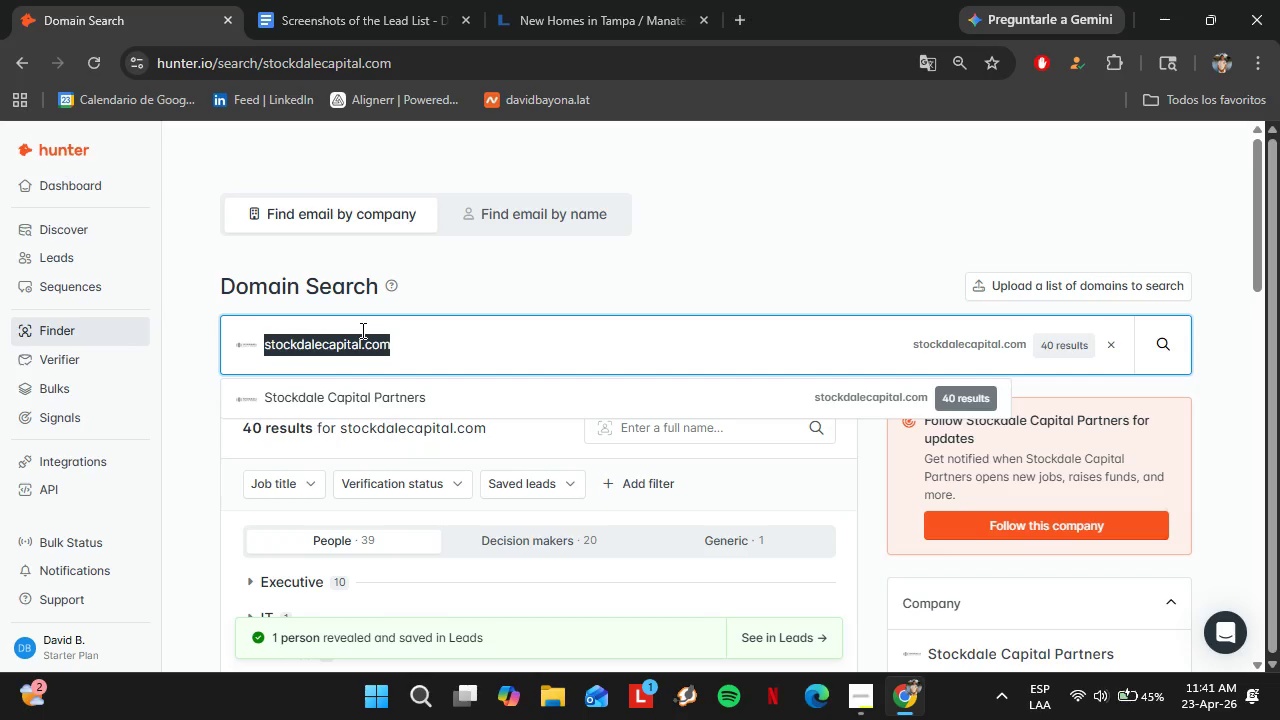 
type(naftaligr)
 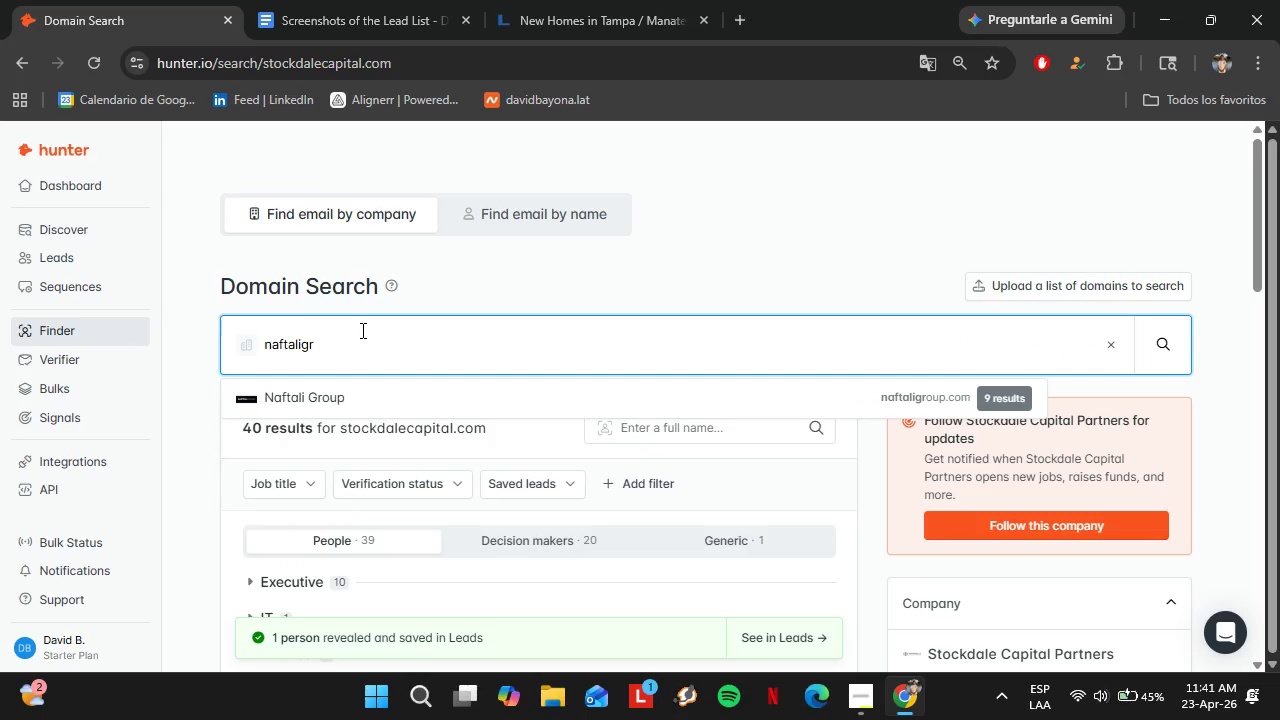 
key(ArrowDown)
 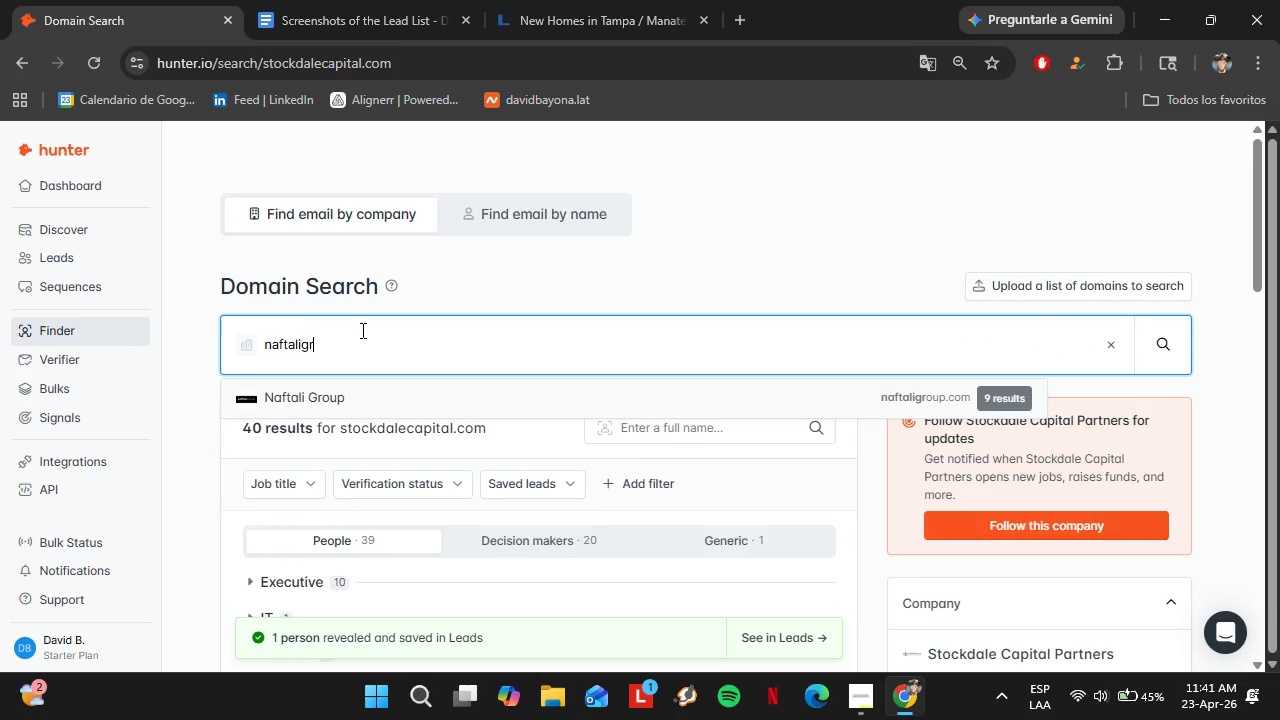 
key(Enter)
 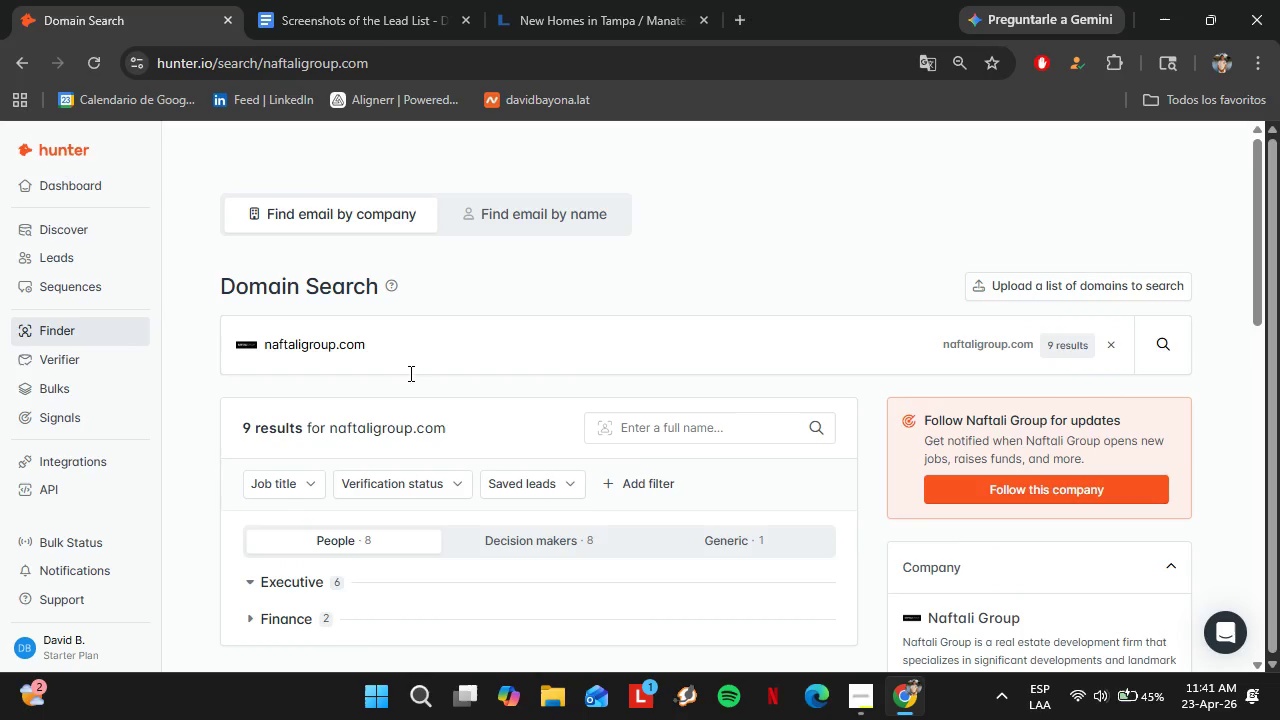 
scroll: coordinate [477, 485], scroll_direction: down, amount: 1.0
 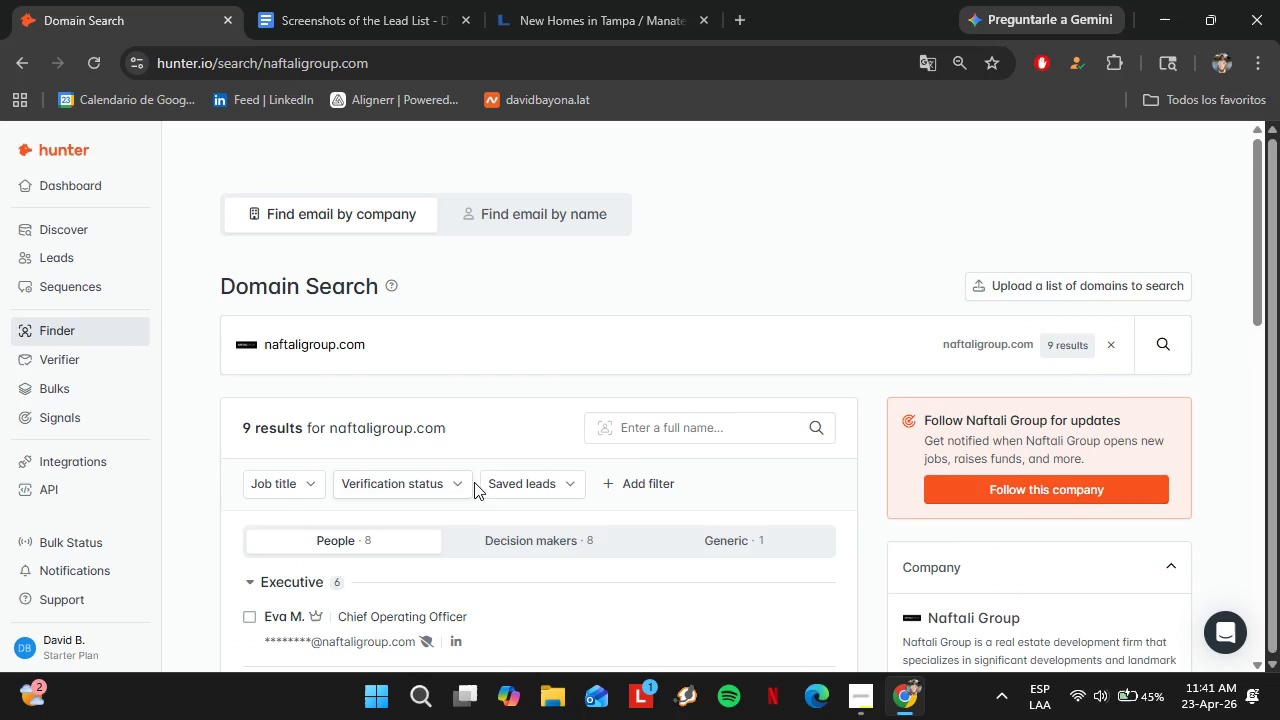 
scroll: coordinate [431, 531], scroll_direction: up, amount: 1.0
 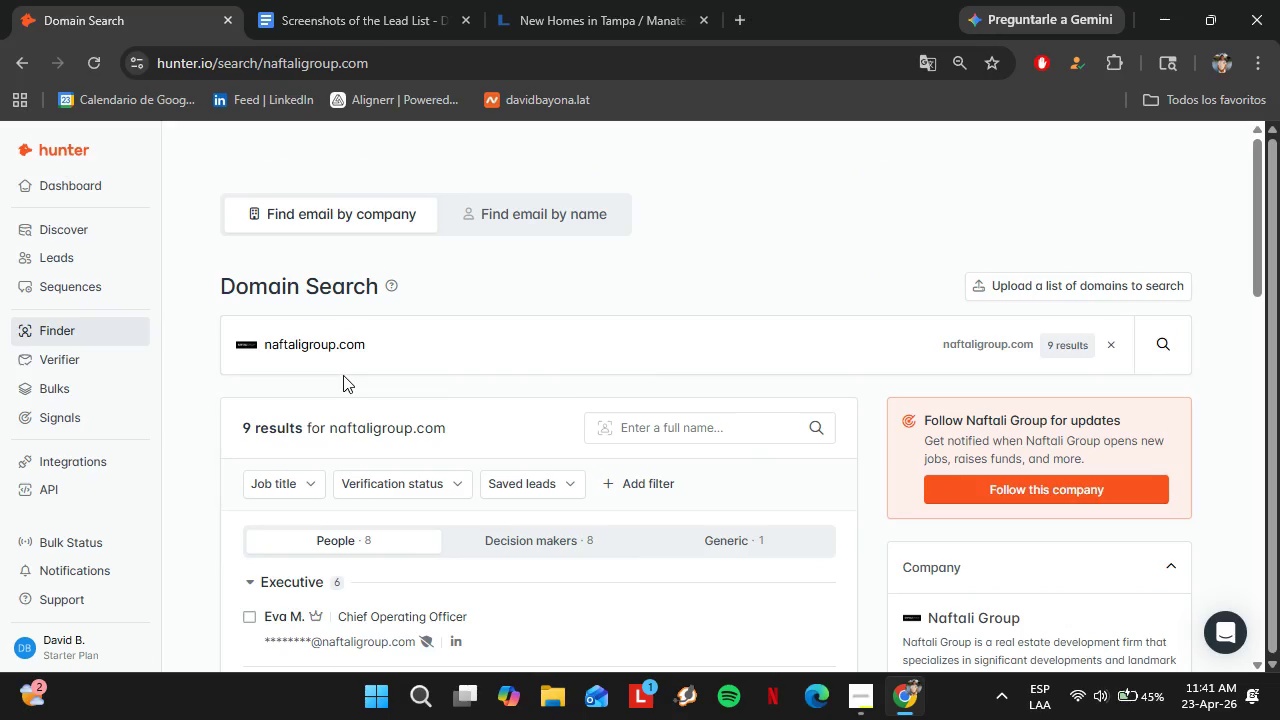 
double_click([348, 359])
 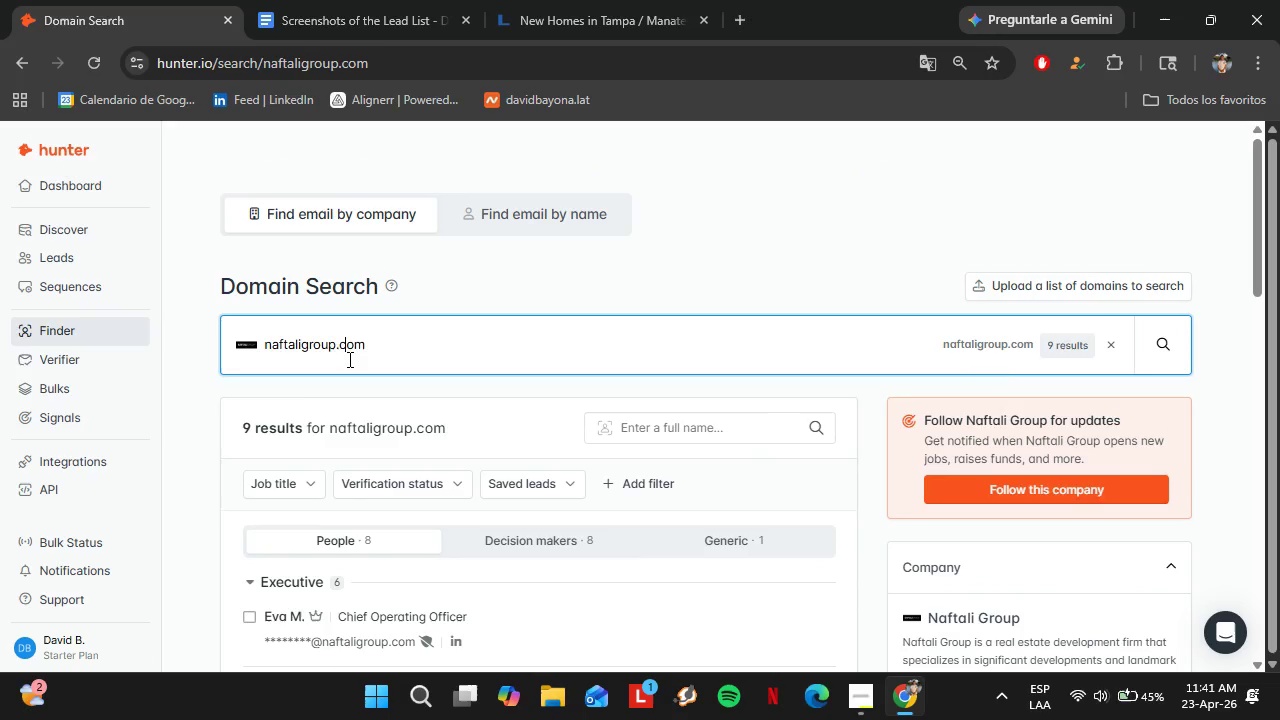 
triple_click([348, 359])
 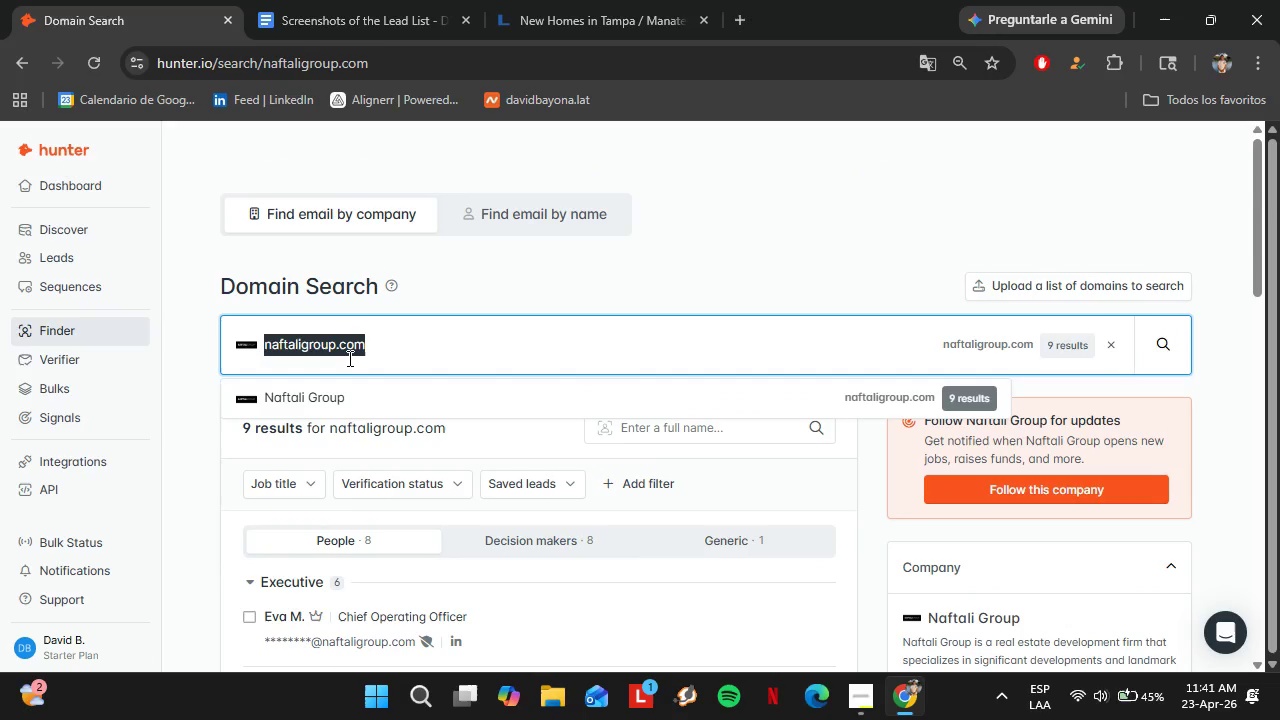 
triple_click([348, 358])
 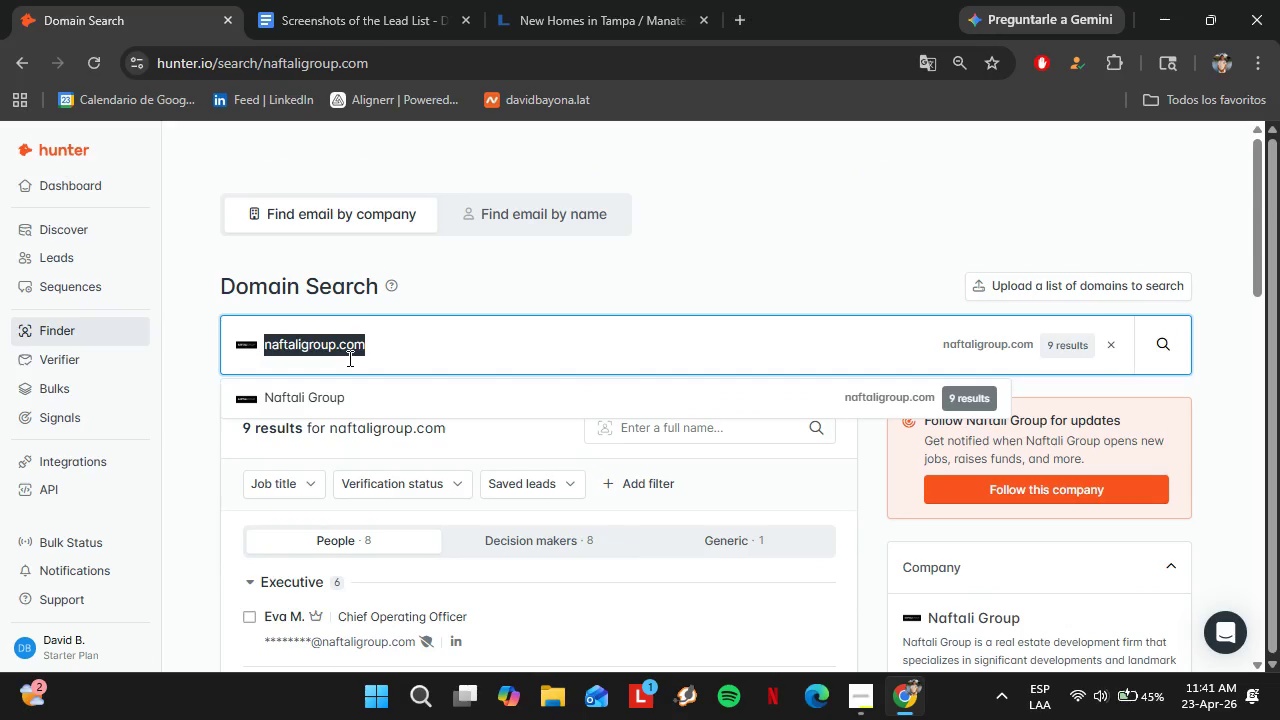 
type(extell.com)
 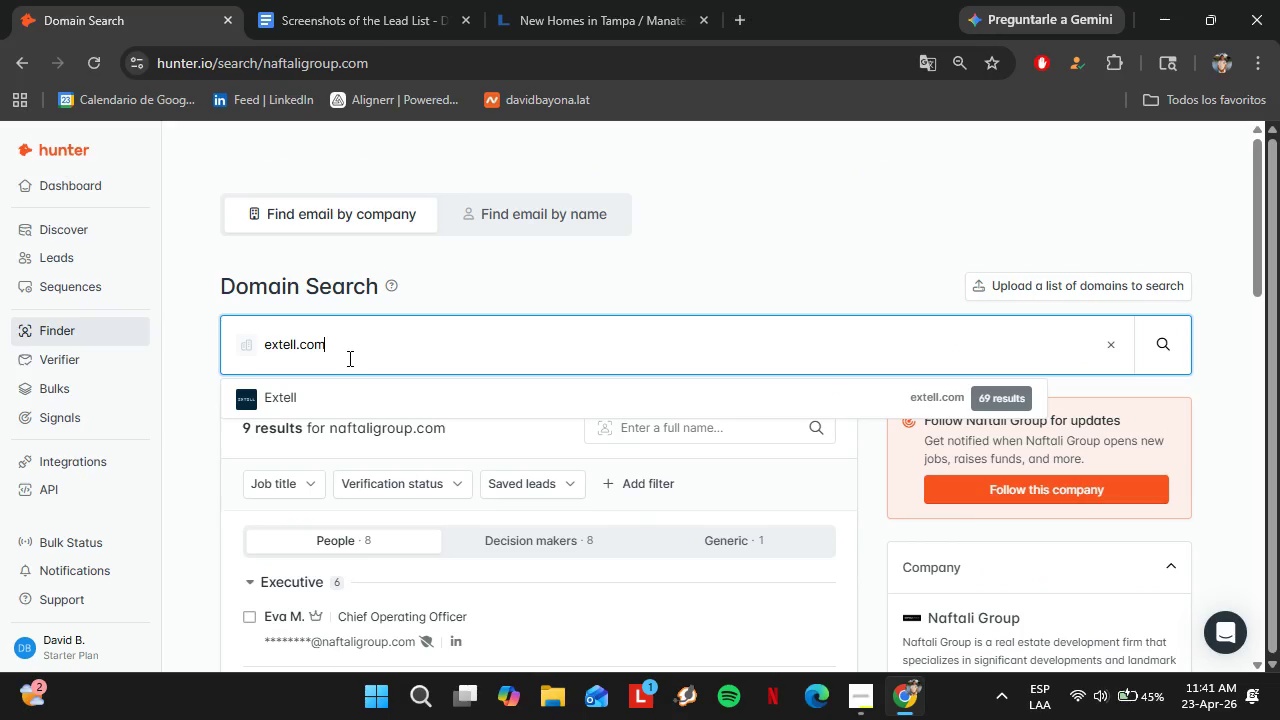 
key(ArrowDown)
 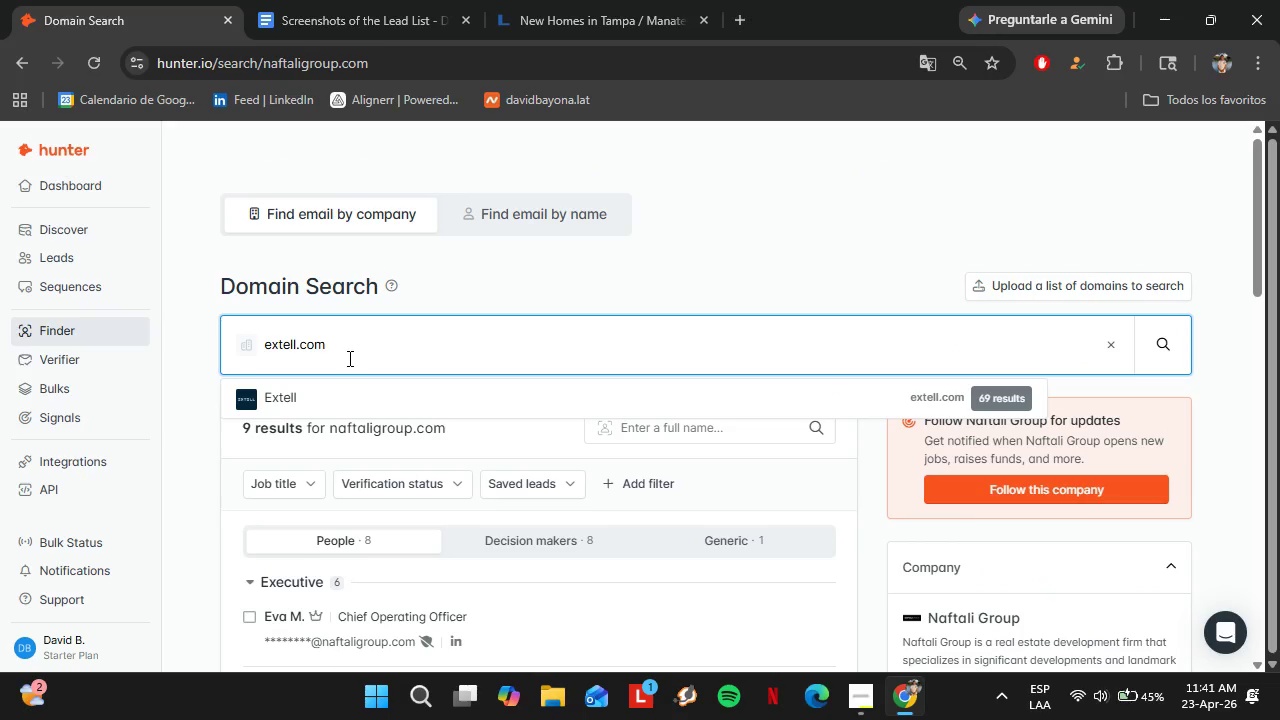 
key(Enter)
 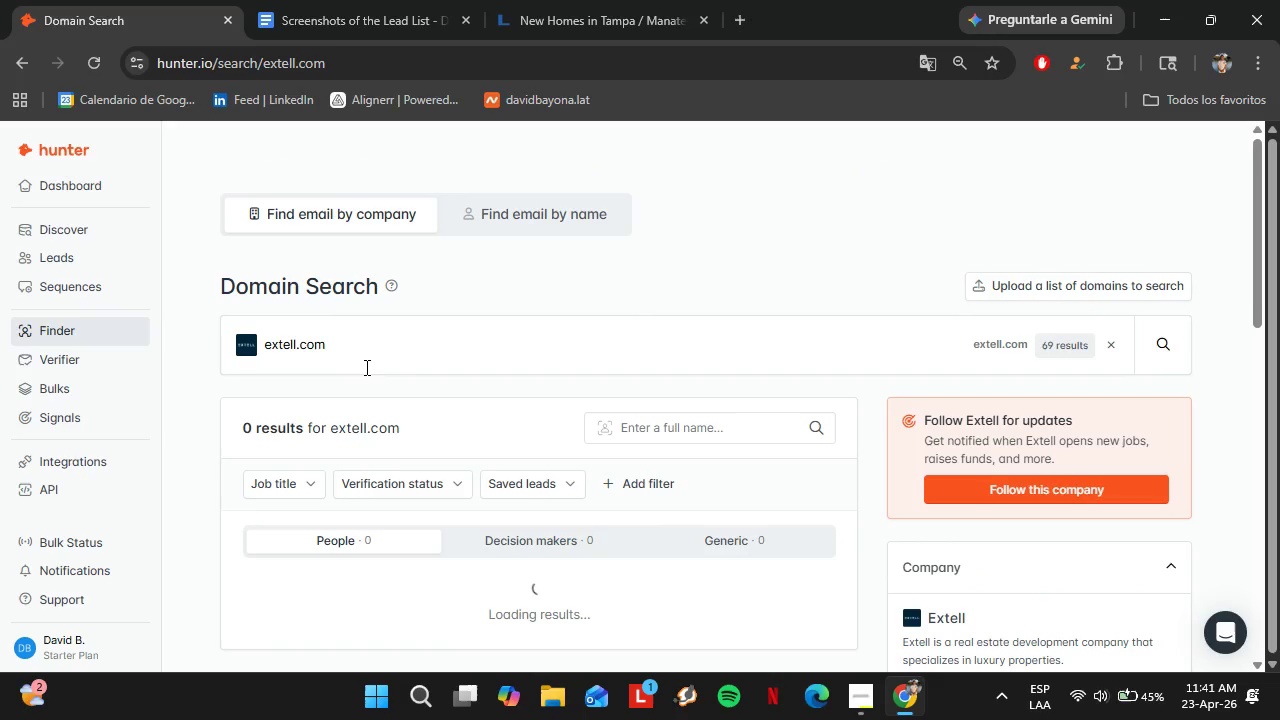 
scroll: coordinate [414, 508], scroll_direction: down, amount: 3.0
 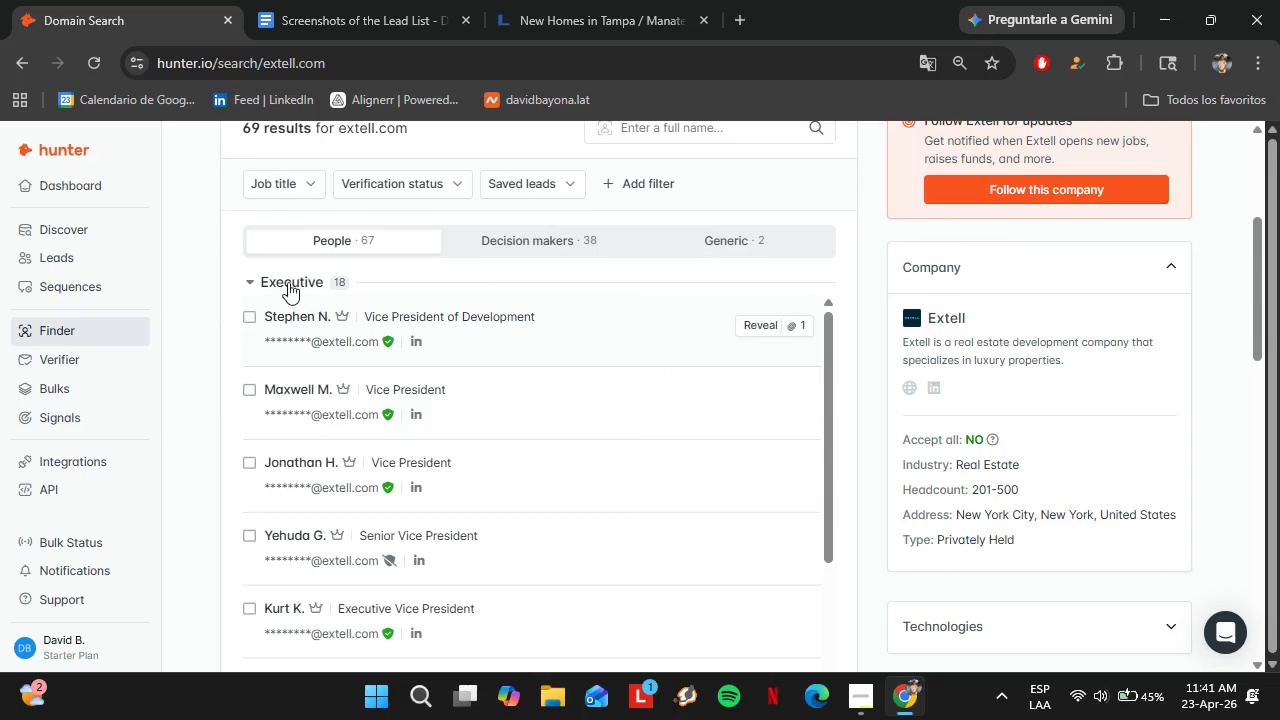 
left_click([285, 276])
 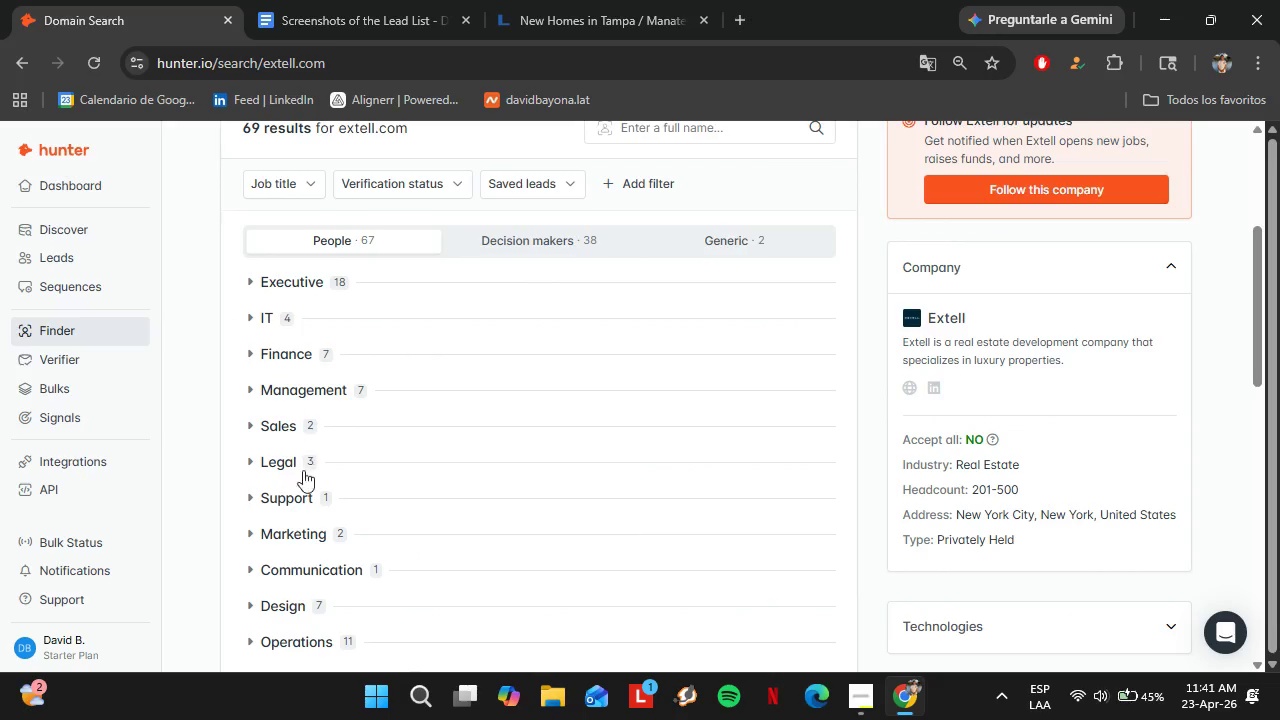 
left_click([290, 537])
 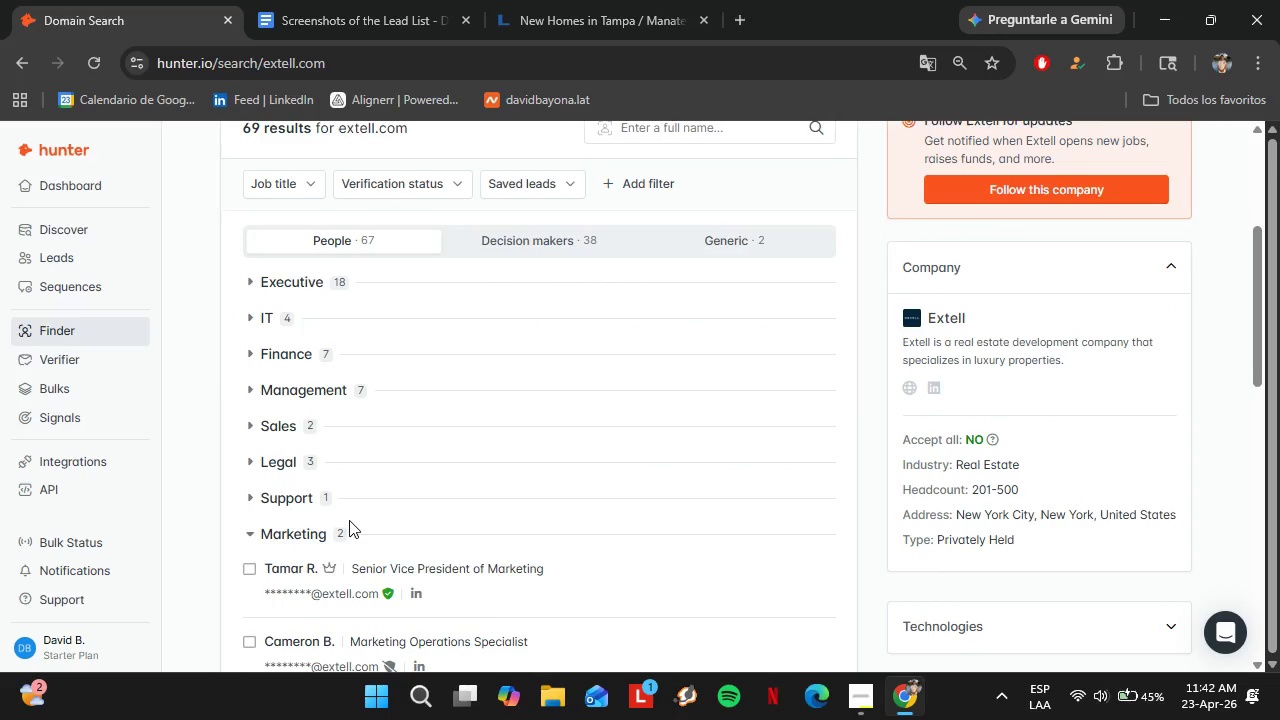 
scroll: coordinate [364, 514], scroll_direction: down, amount: 1.0
 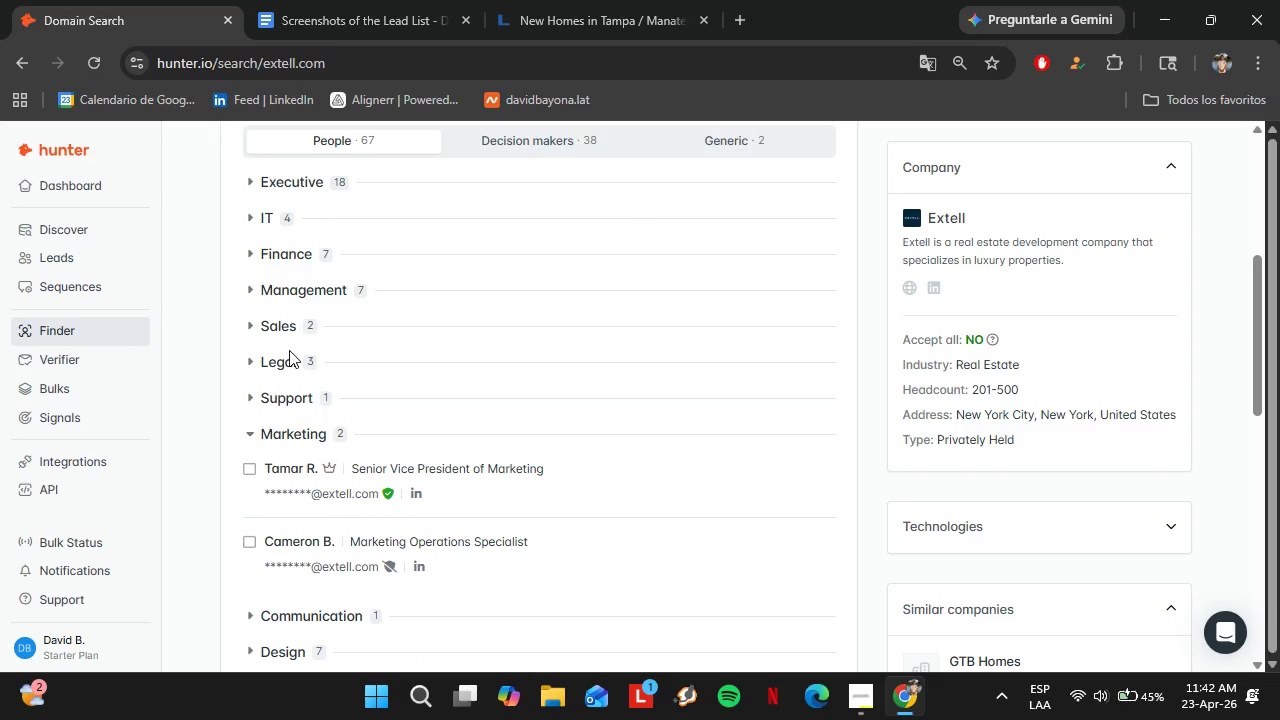 
left_click([280, 325])
 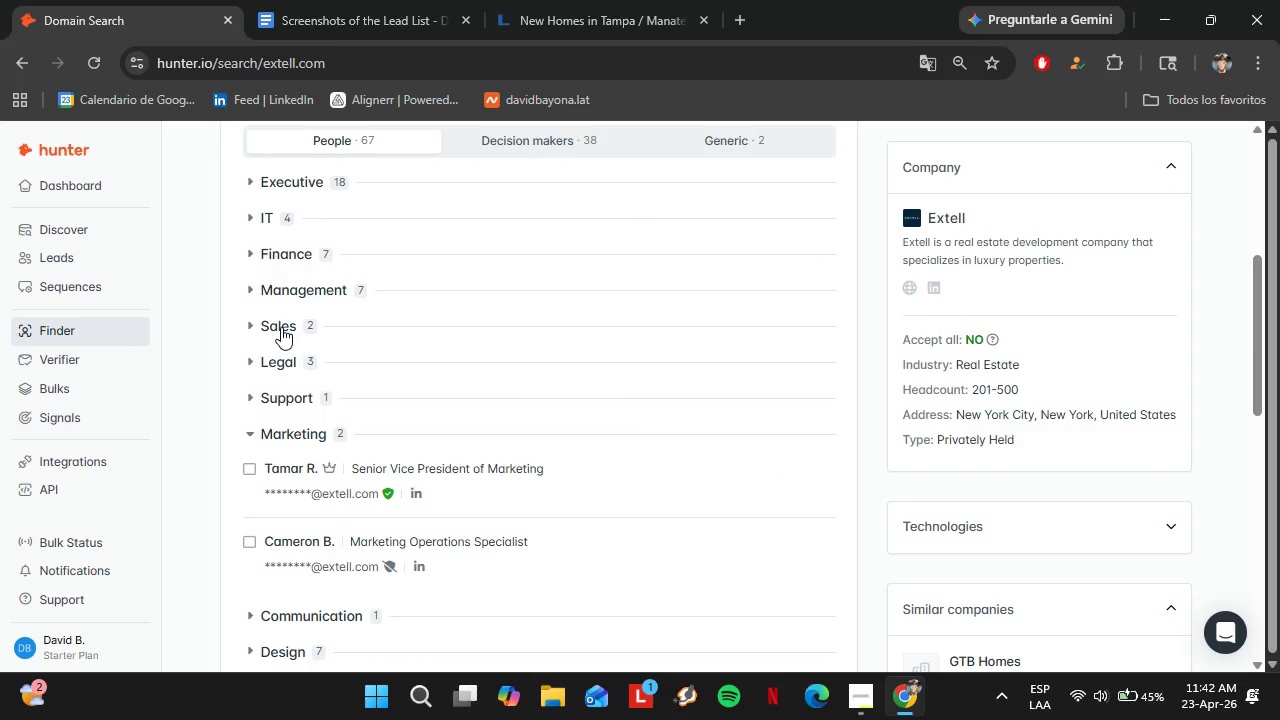 
mouse_move([305, 340])
 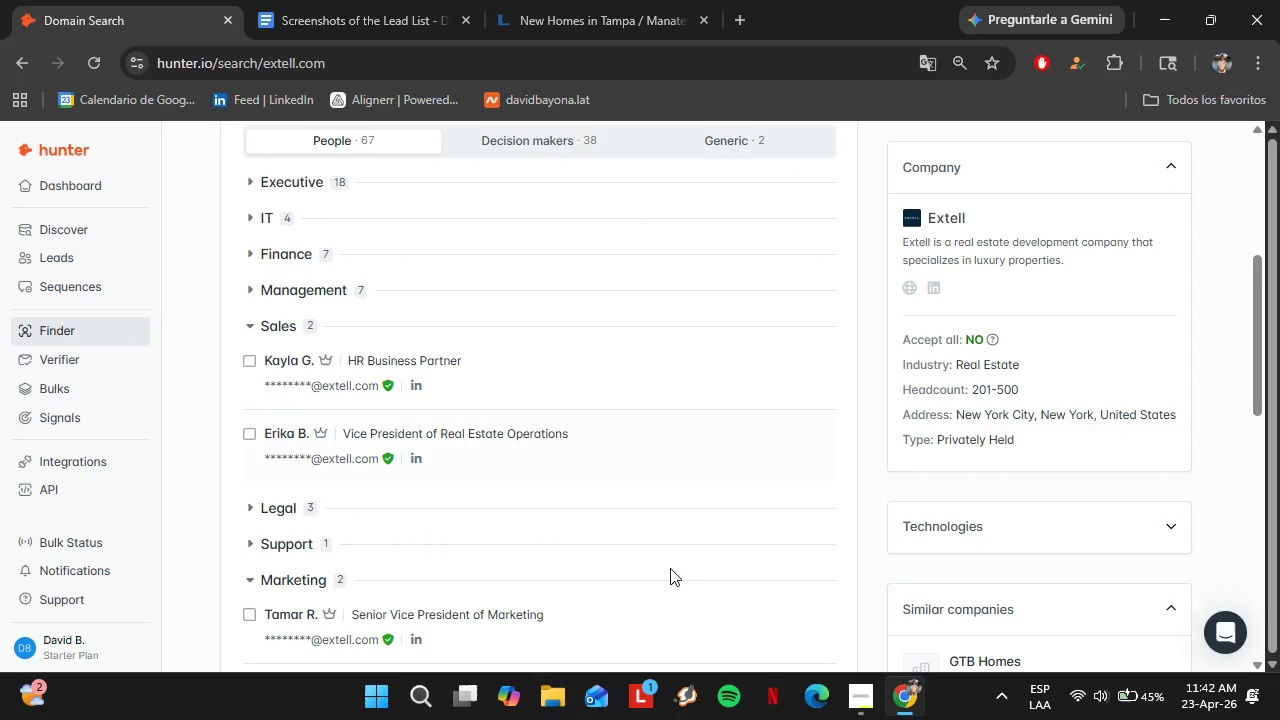 
scroll: coordinate [705, 603], scroll_direction: down, amount: 1.0
 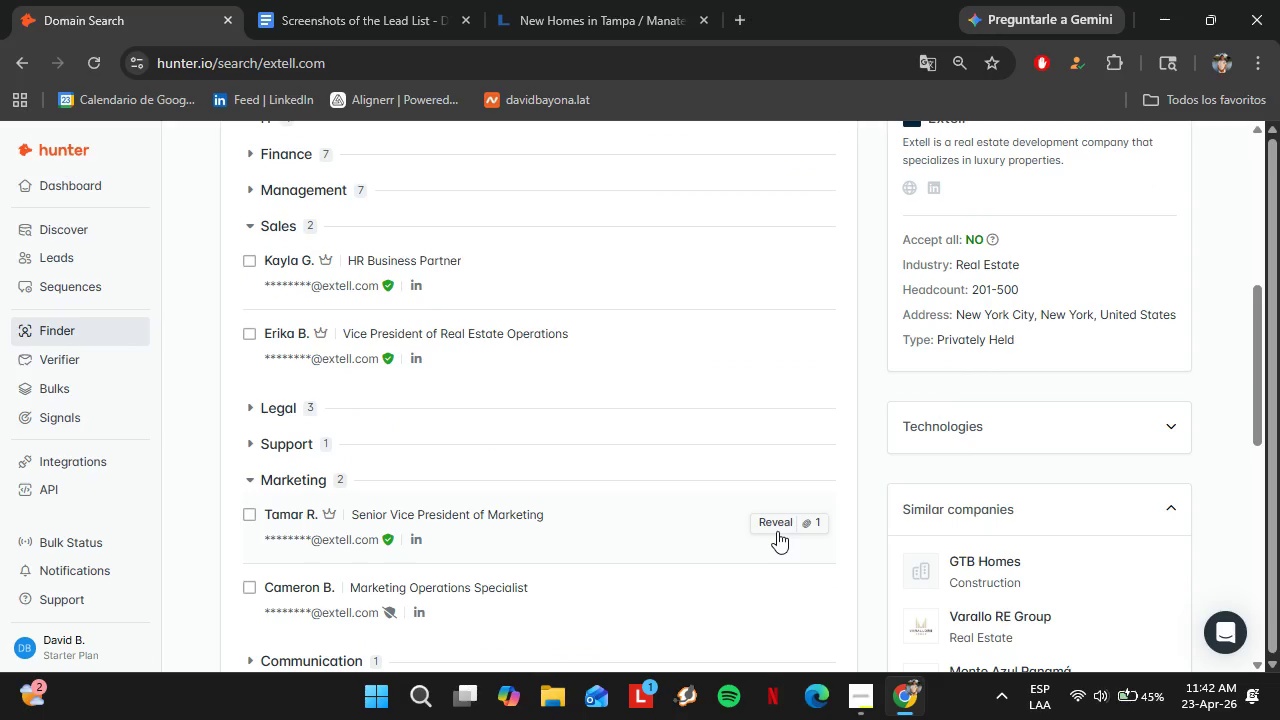 
left_click([775, 528])
 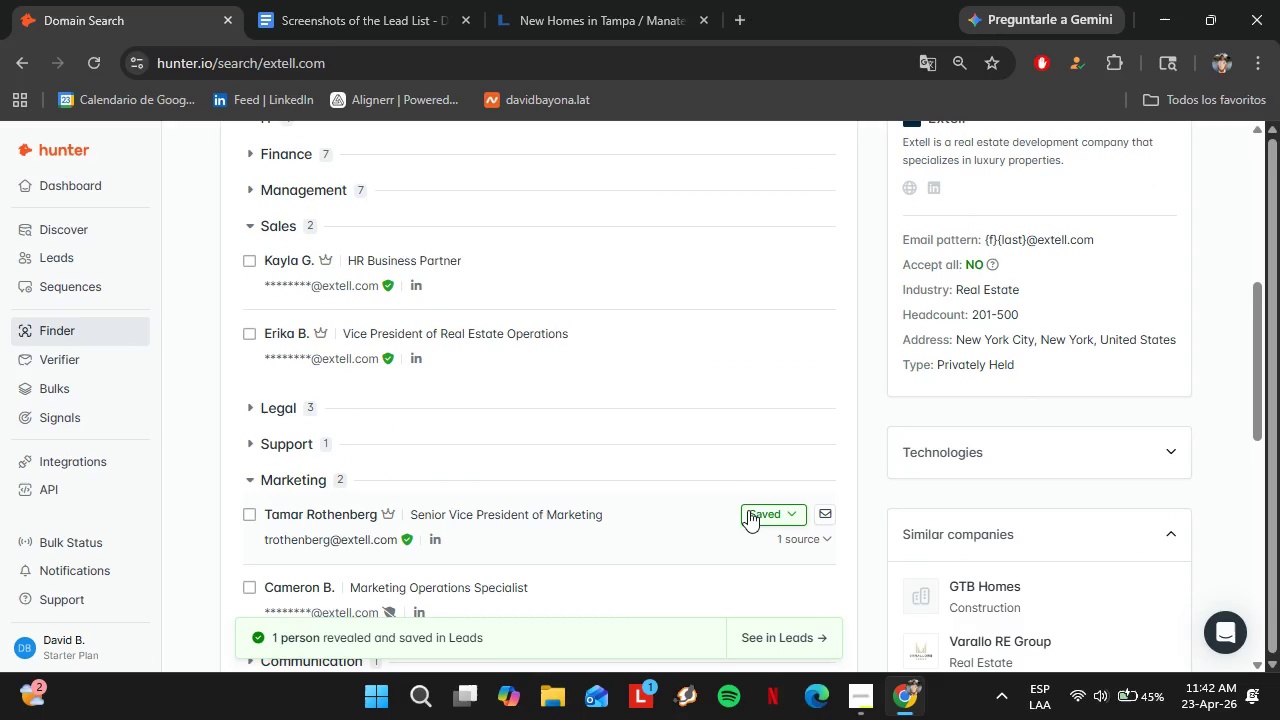 
left_click([758, 518])
 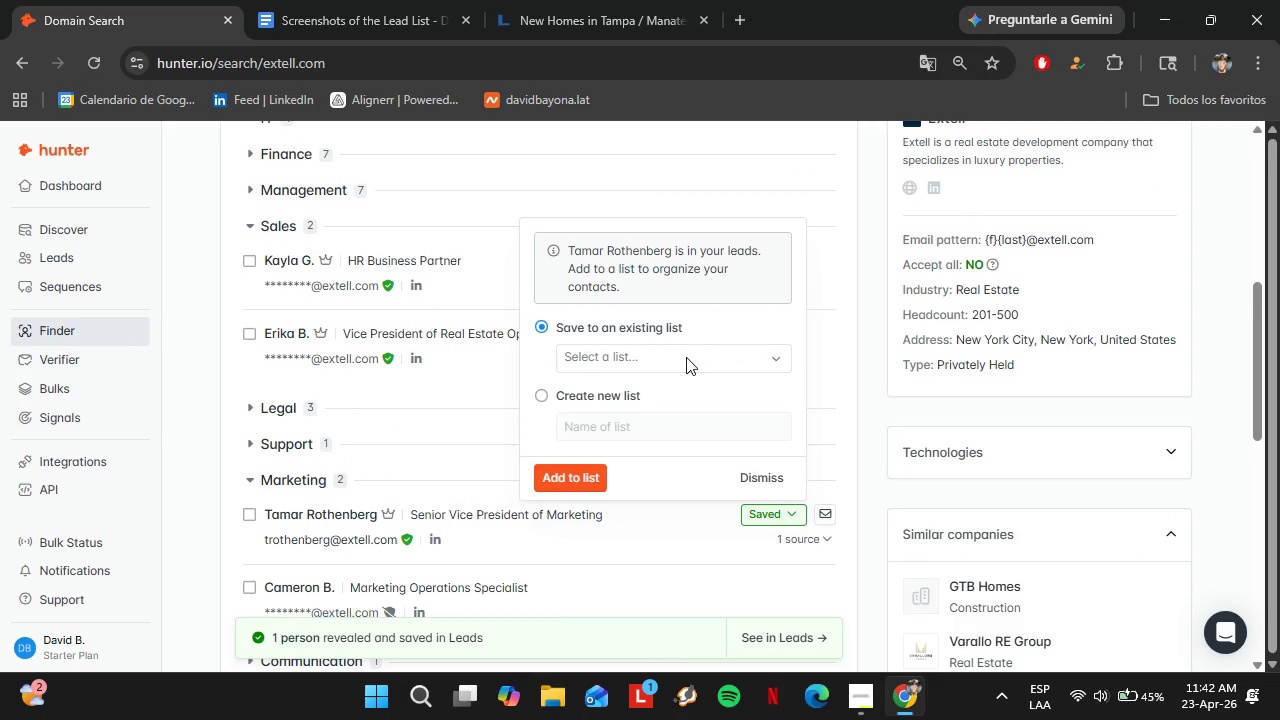 
left_click([686, 356])
 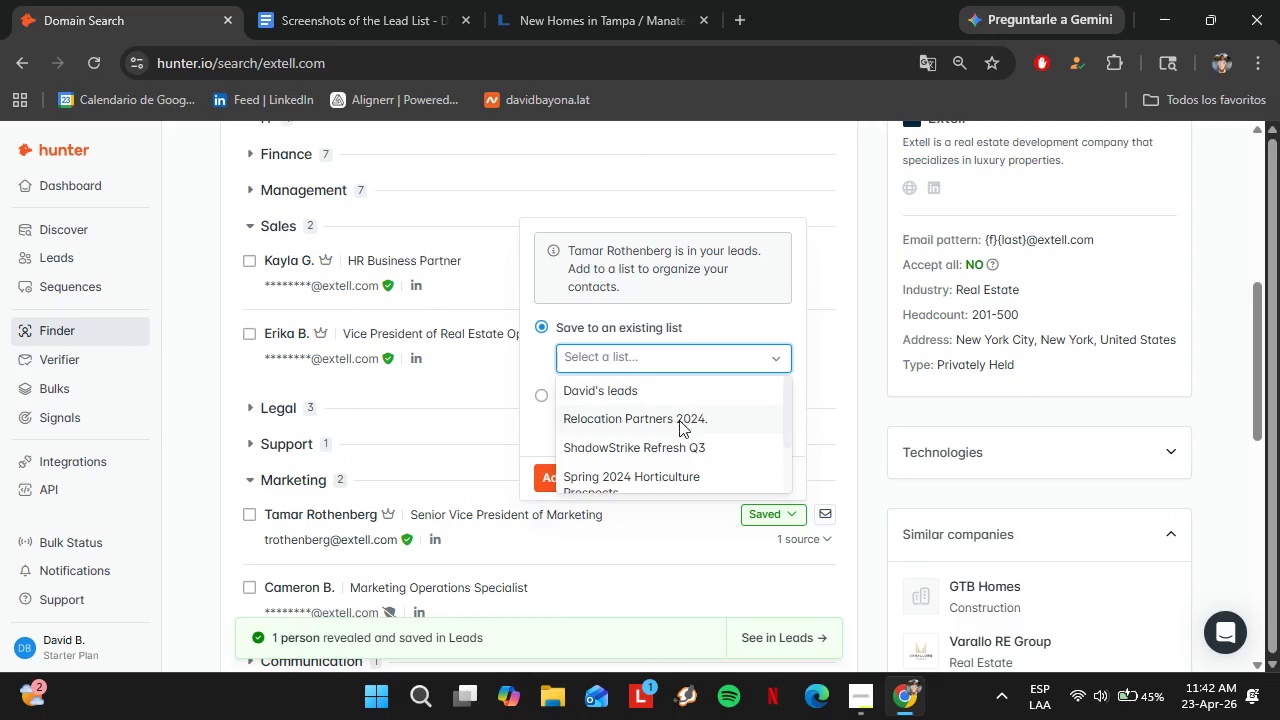 
left_click([650, 480])
 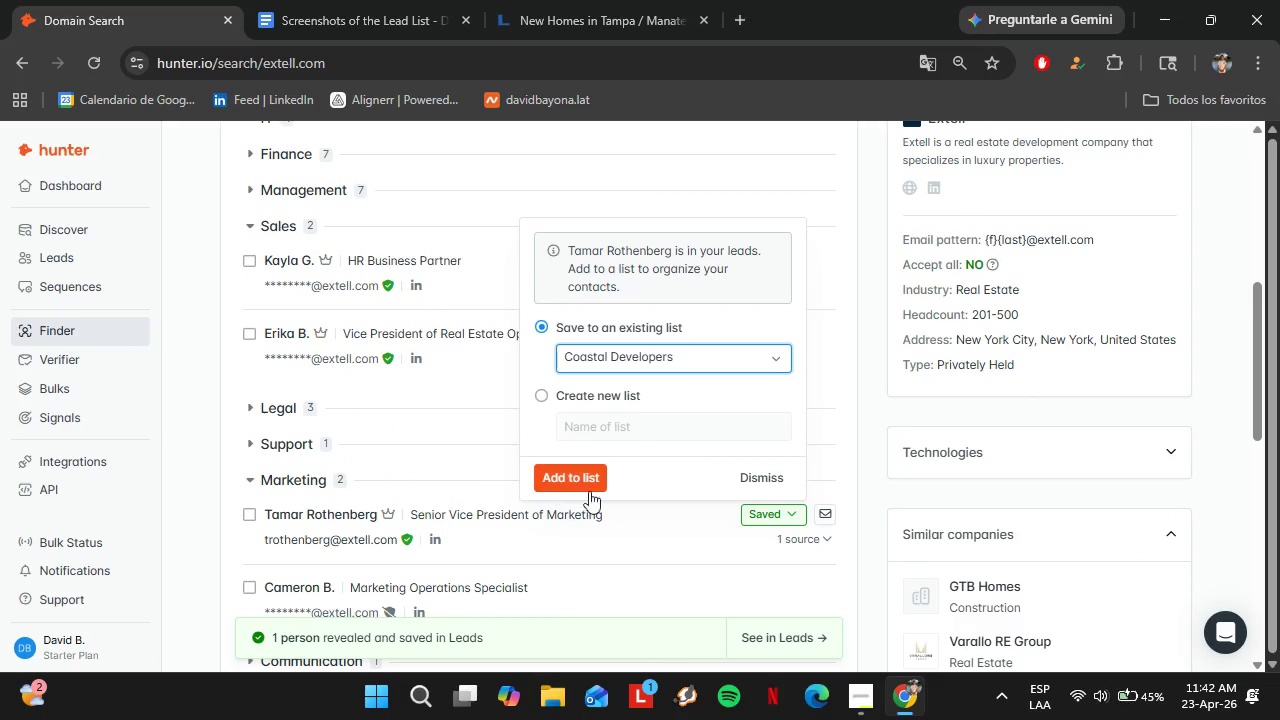 
scroll: coordinate [680, 420], scroll_direction: down, amount: 3.0
 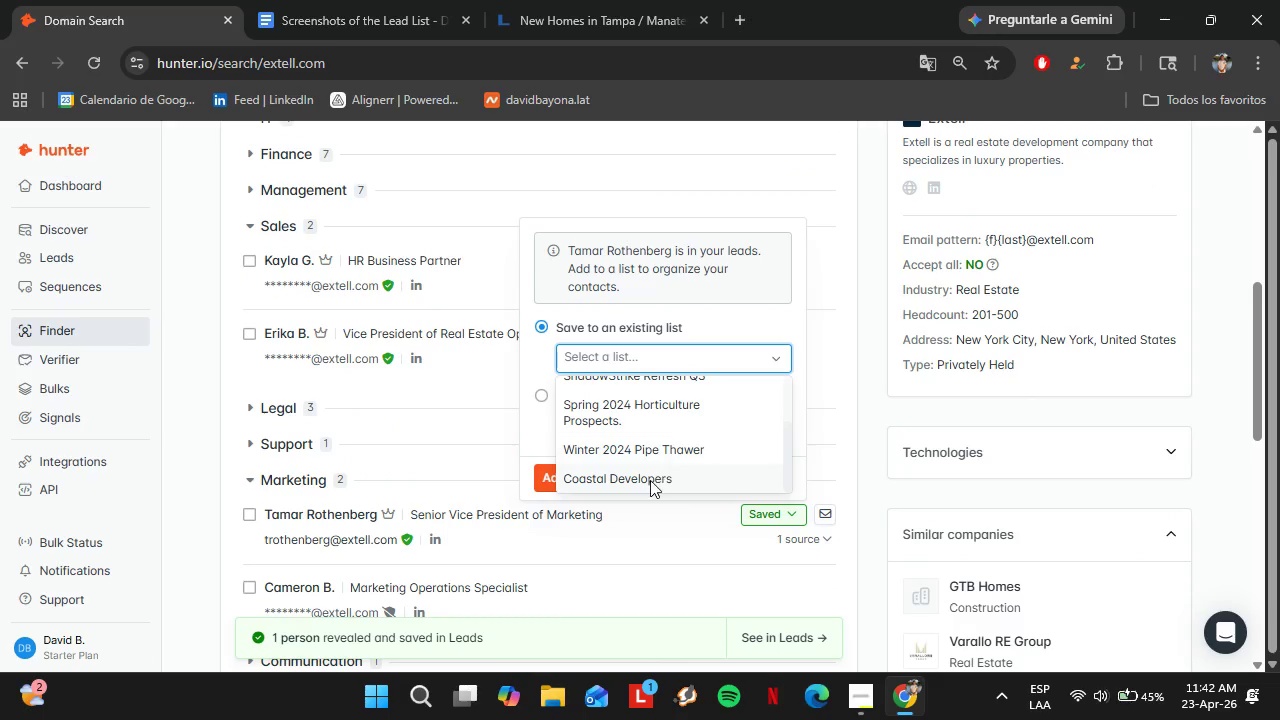 
left_click([575, 480])
 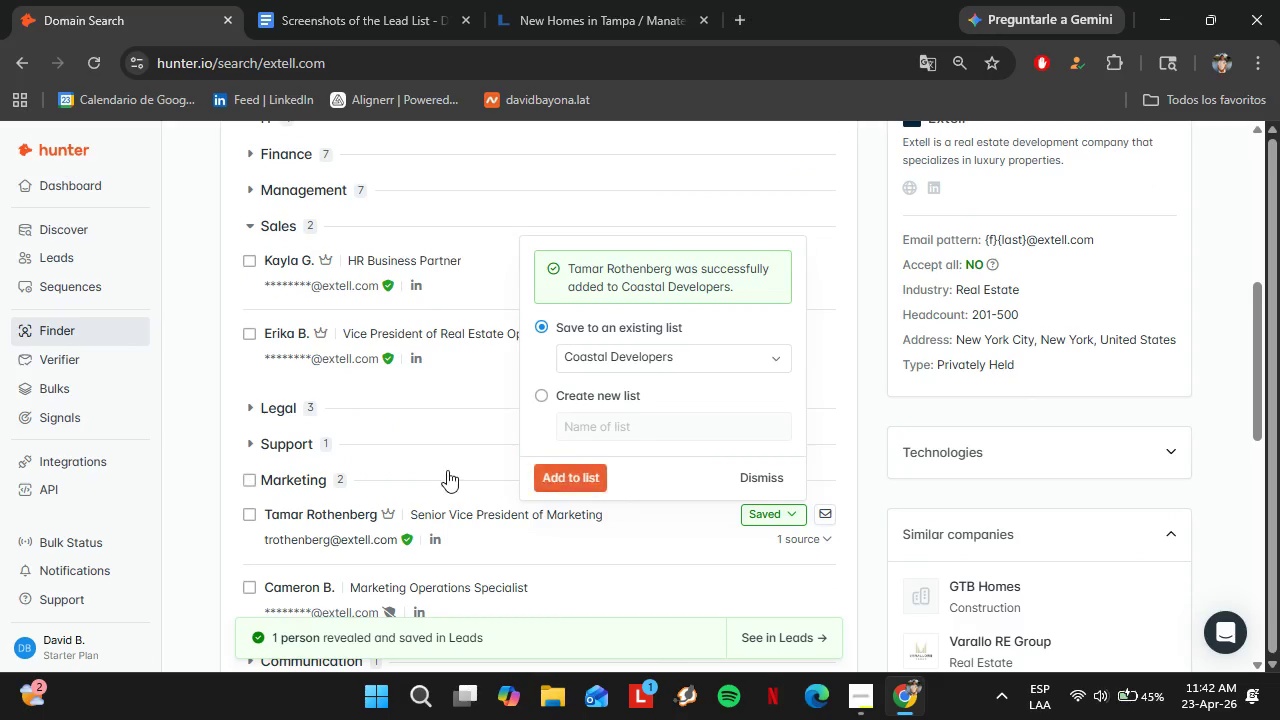 
left_click([374, 372])
 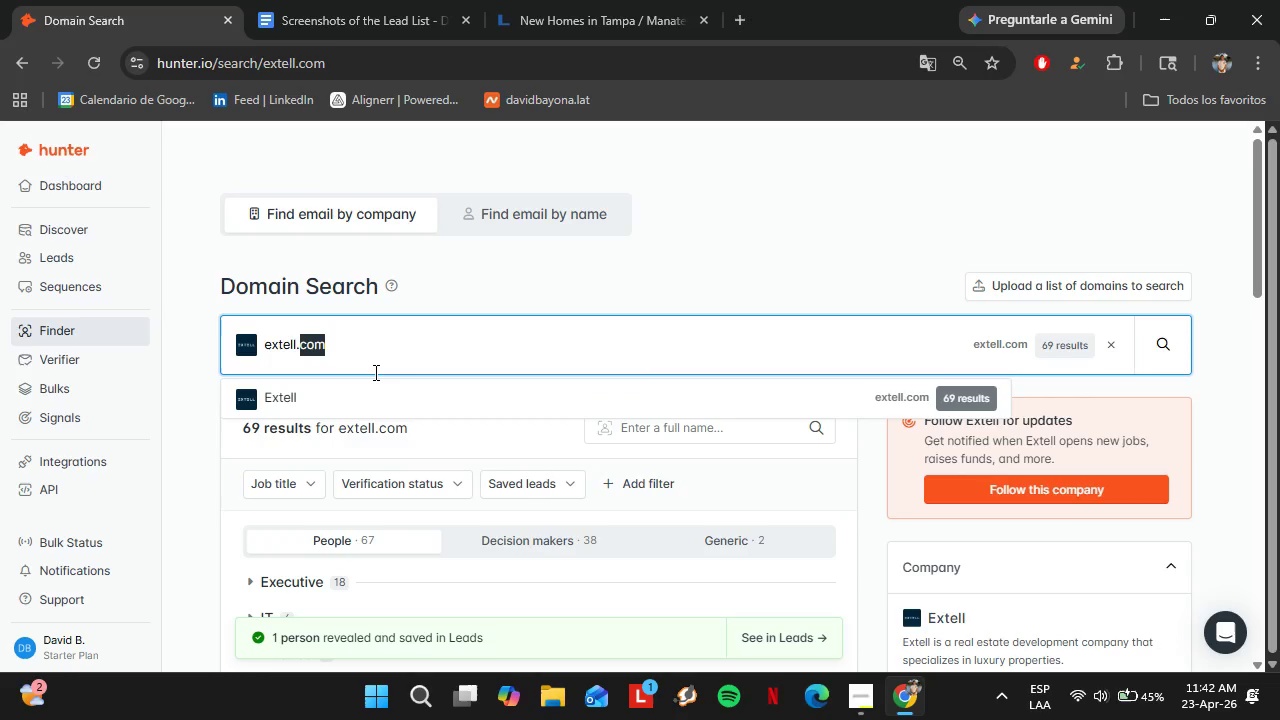 
scroll: coordinate [439, 469], scroll_direction: up, amount: 5.0
 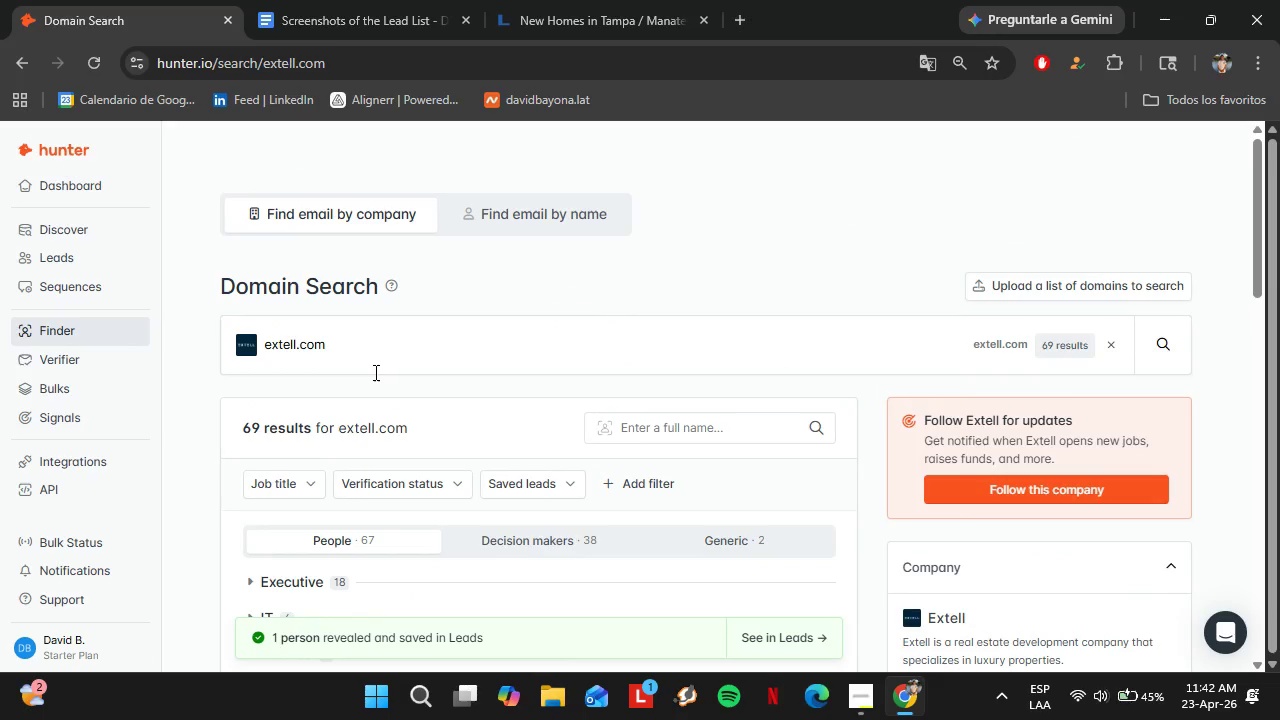 
double_click([374, 372])
 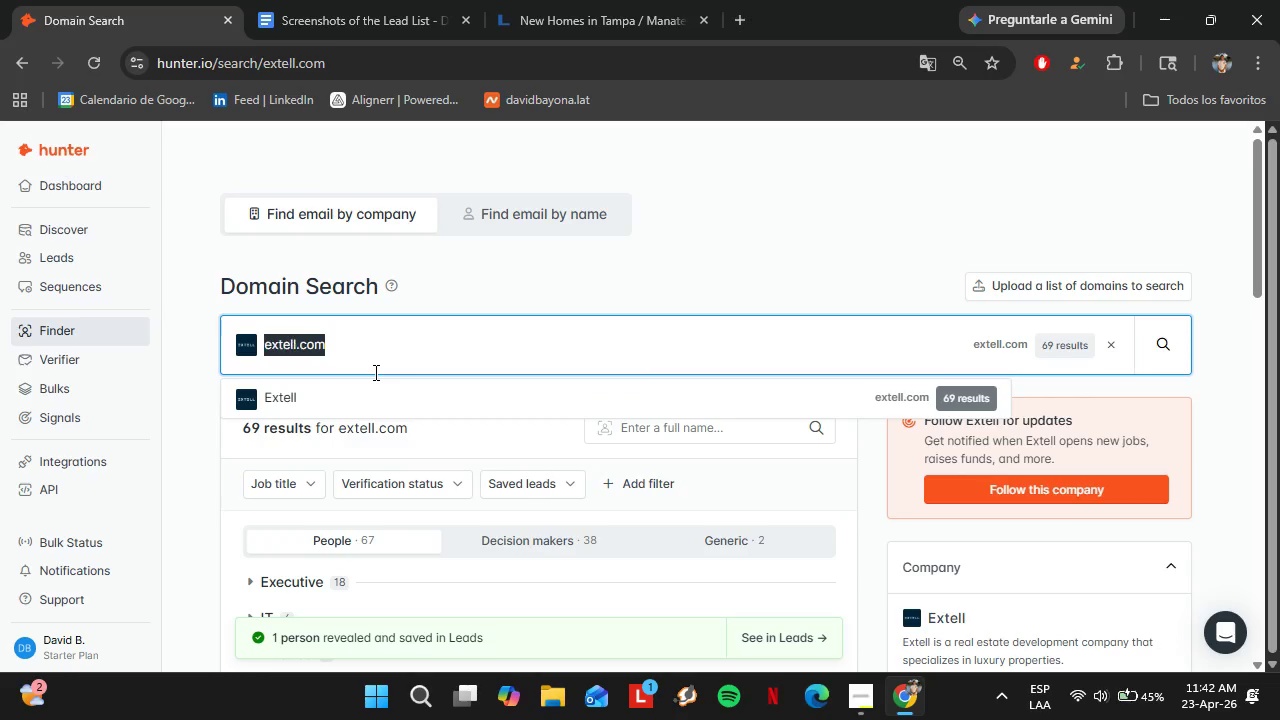 
triple_click([374, 372])
 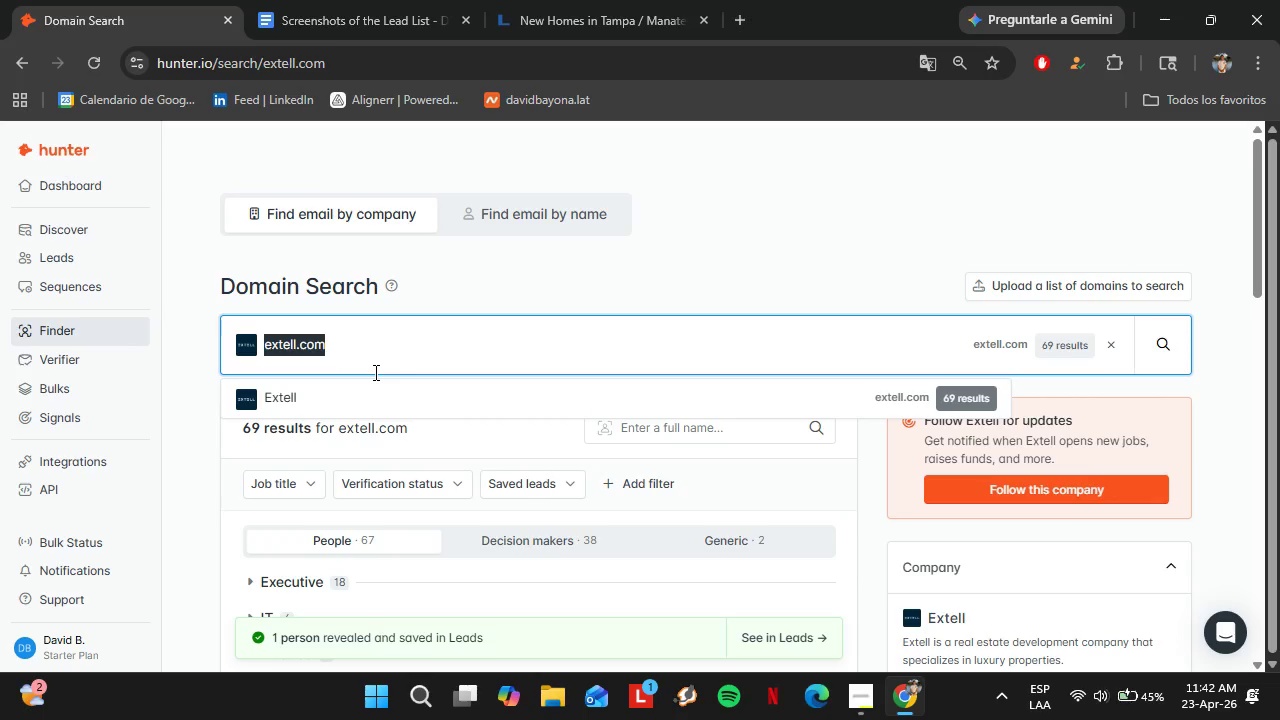 
type(zeckendorf.com)
 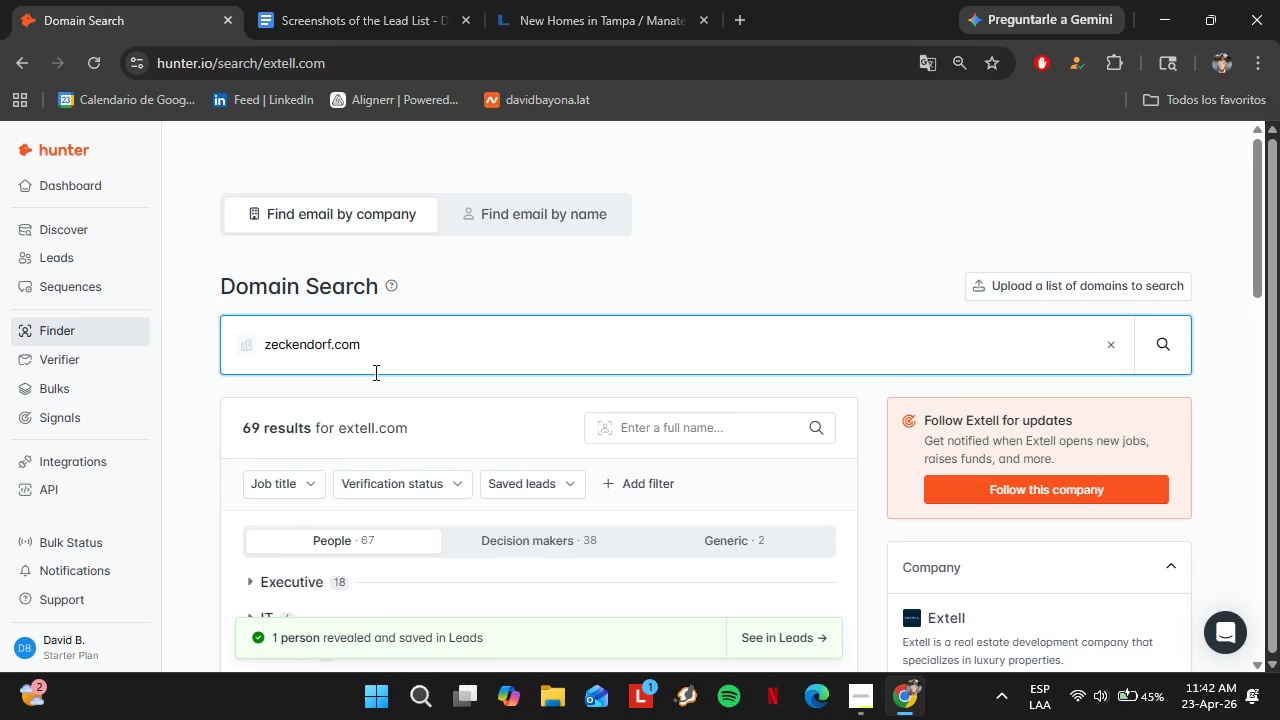 
key(Enter)
 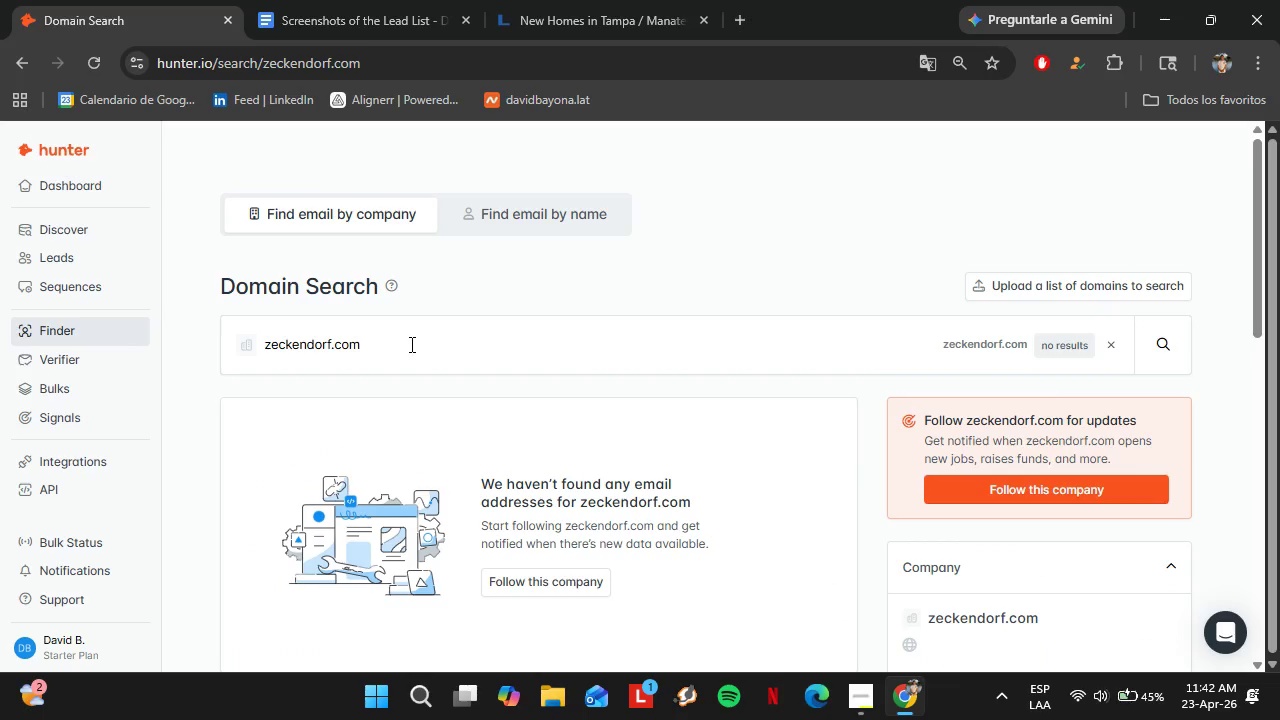 
double_click([410, 344])
 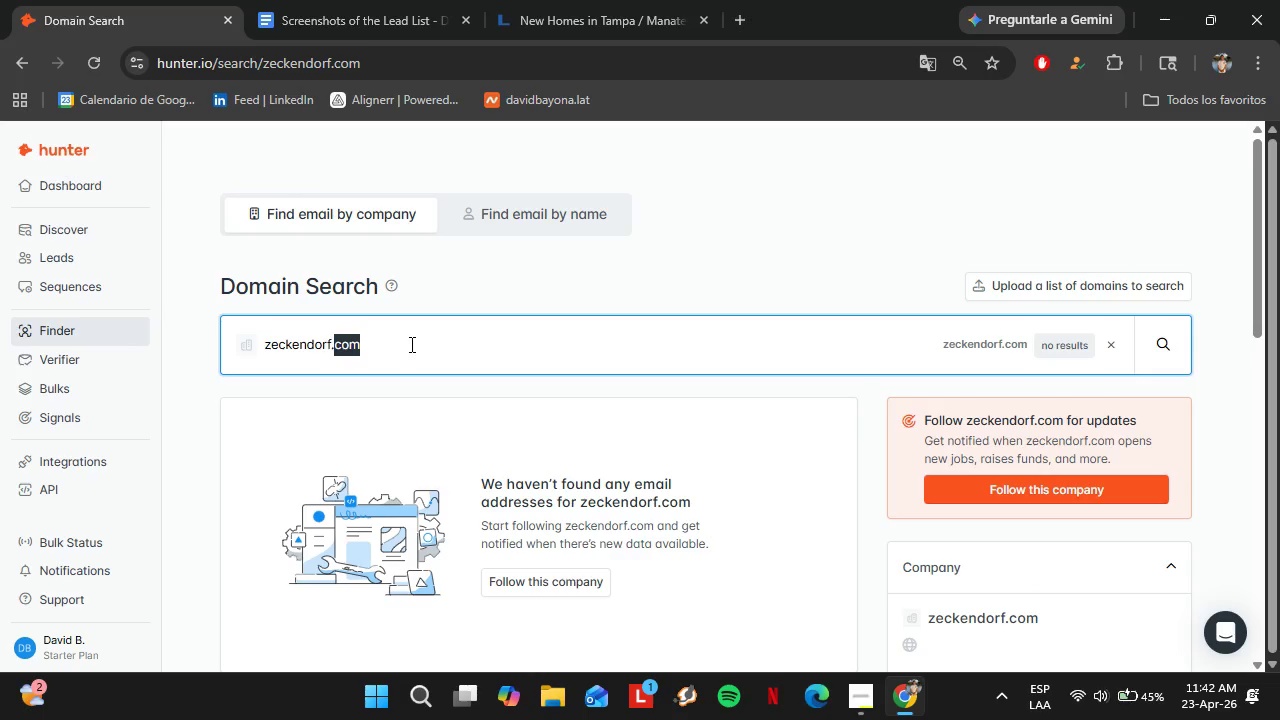 
triple_click([410, 344])
 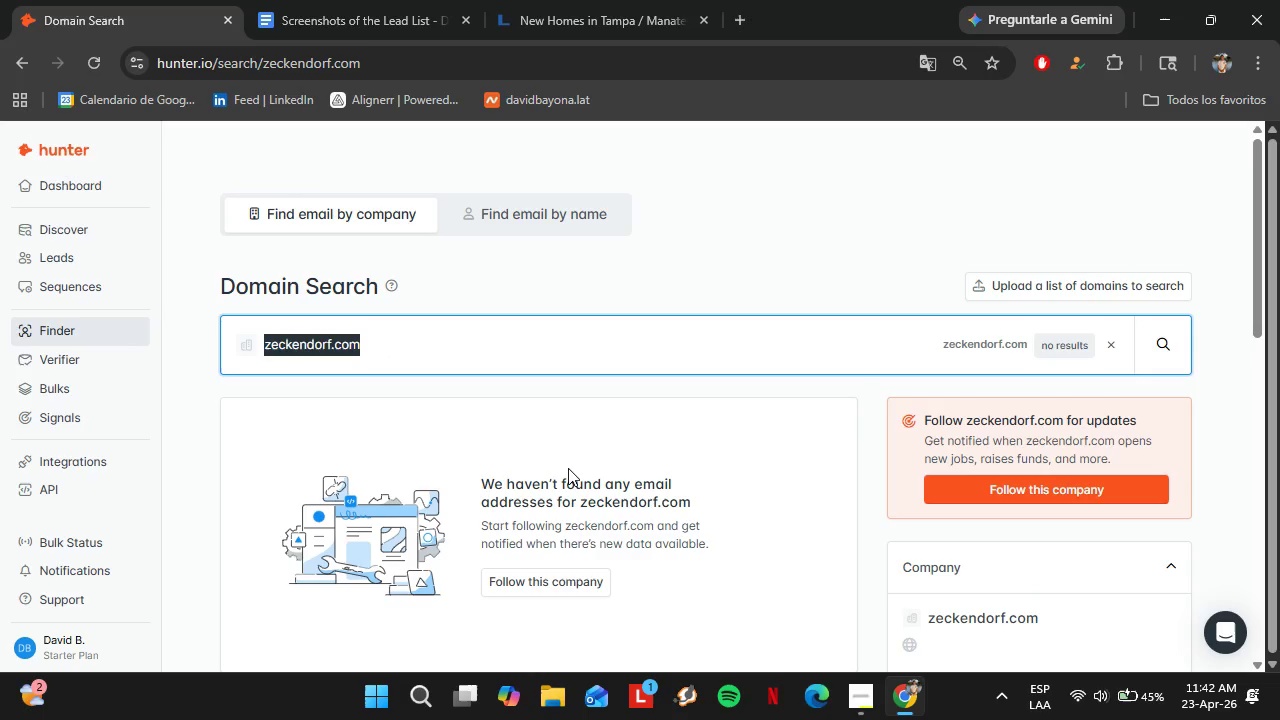 
scroll: coordinate [410, 344], scroll_direction: up, amount: 2.0
 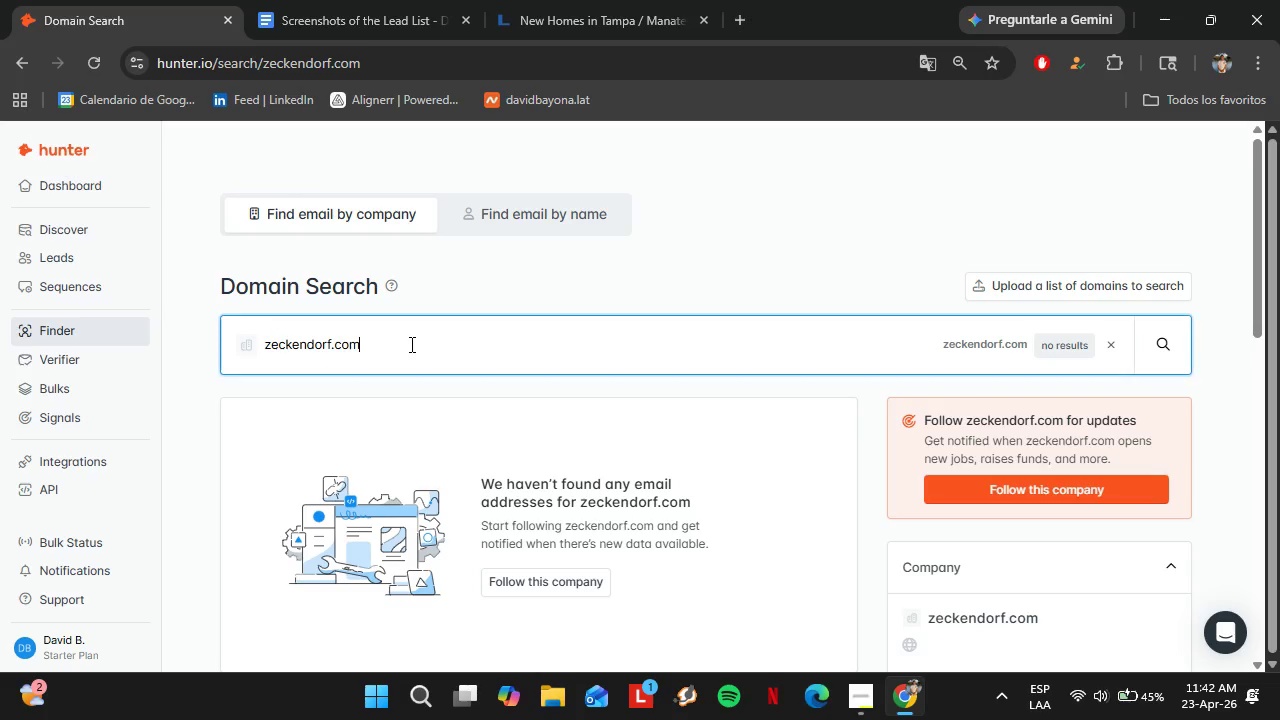 
wait(13.19)
 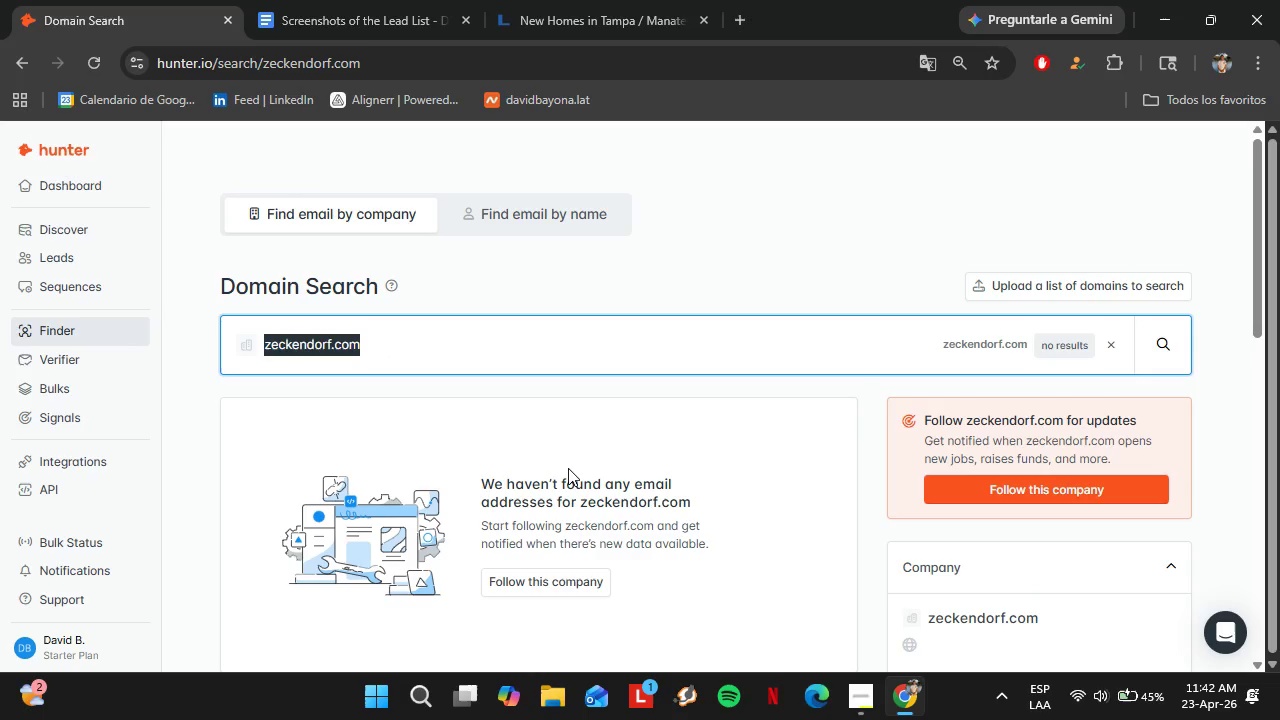 
left_click([49, 264])
 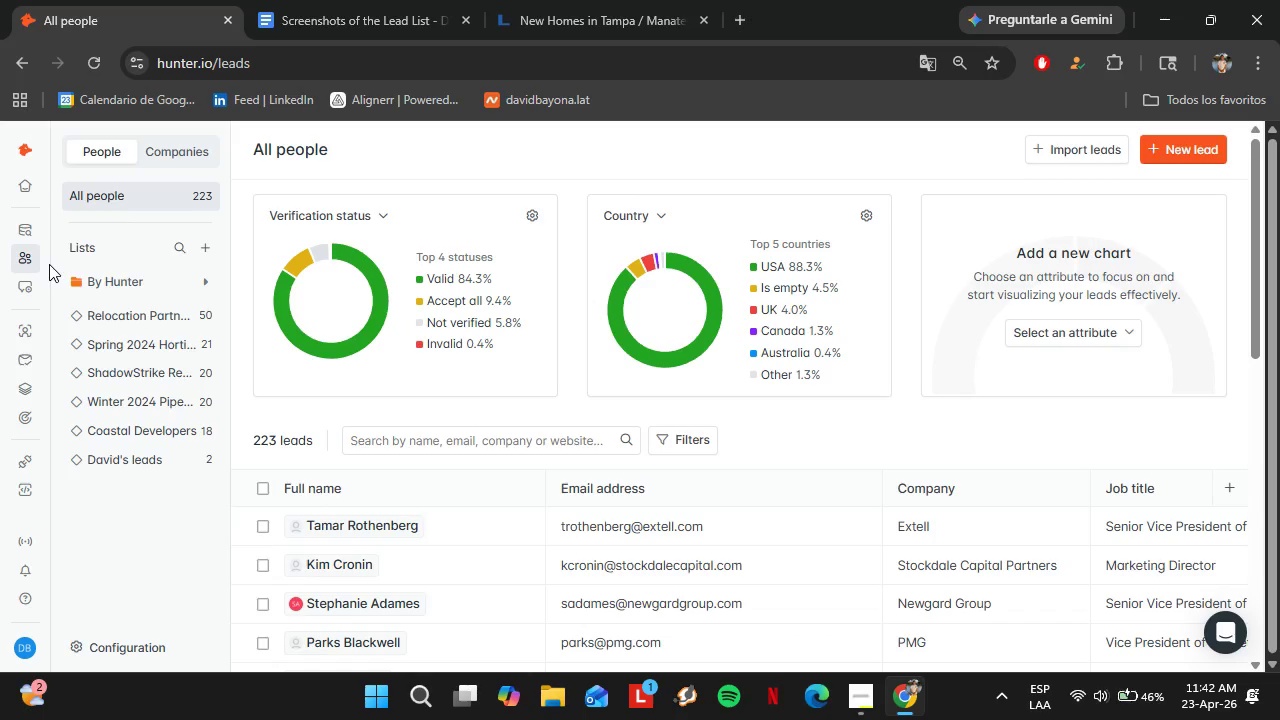 
wait(28.02)
 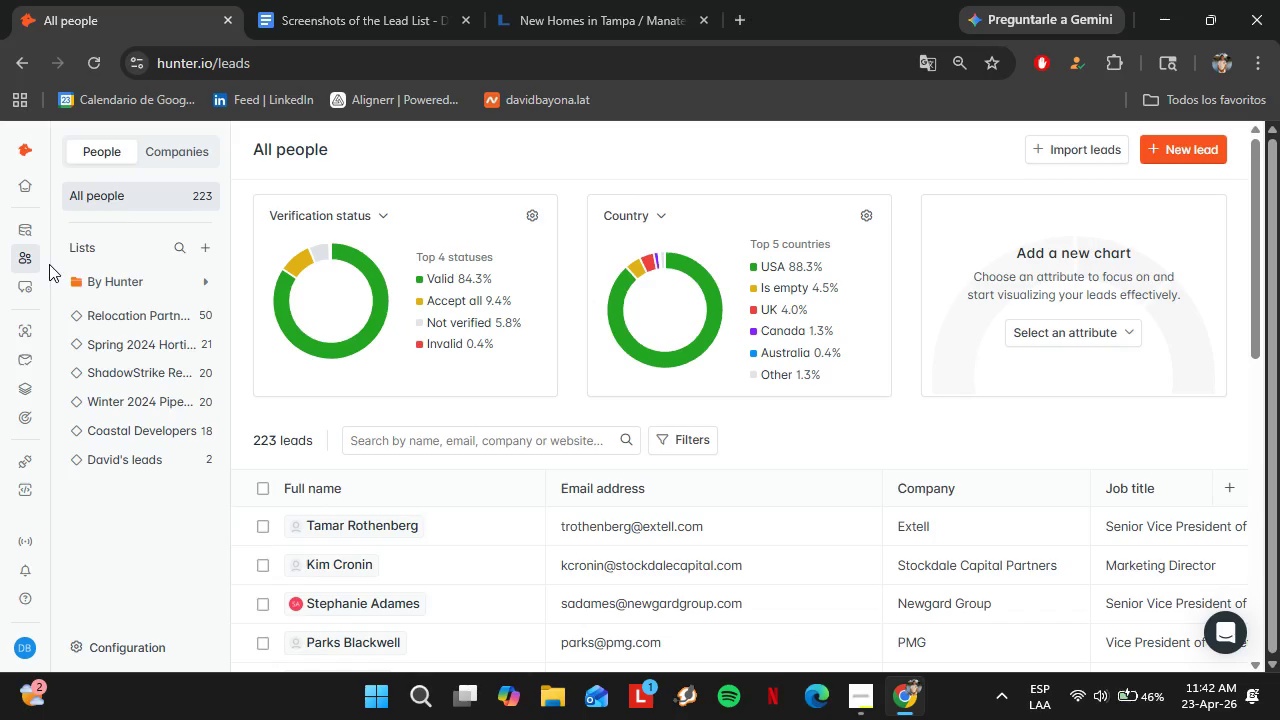 
mouse_move([96, 315])
 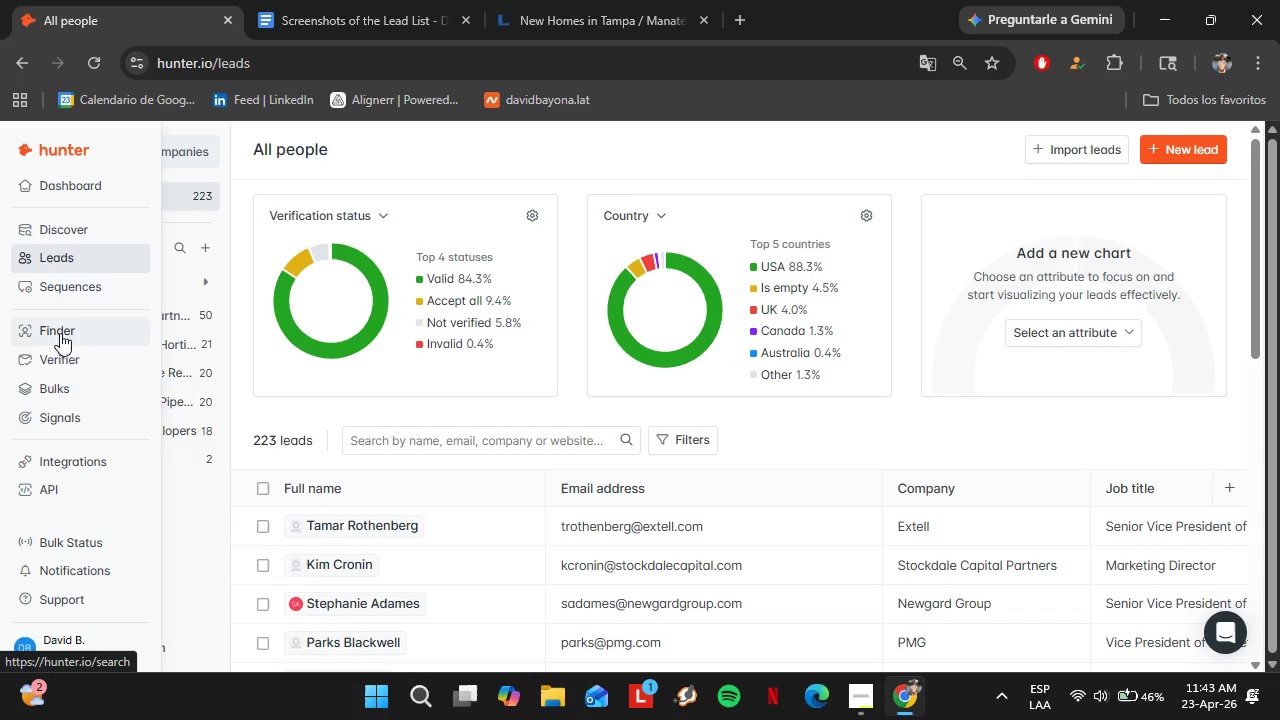 
left_click([60, 332])
 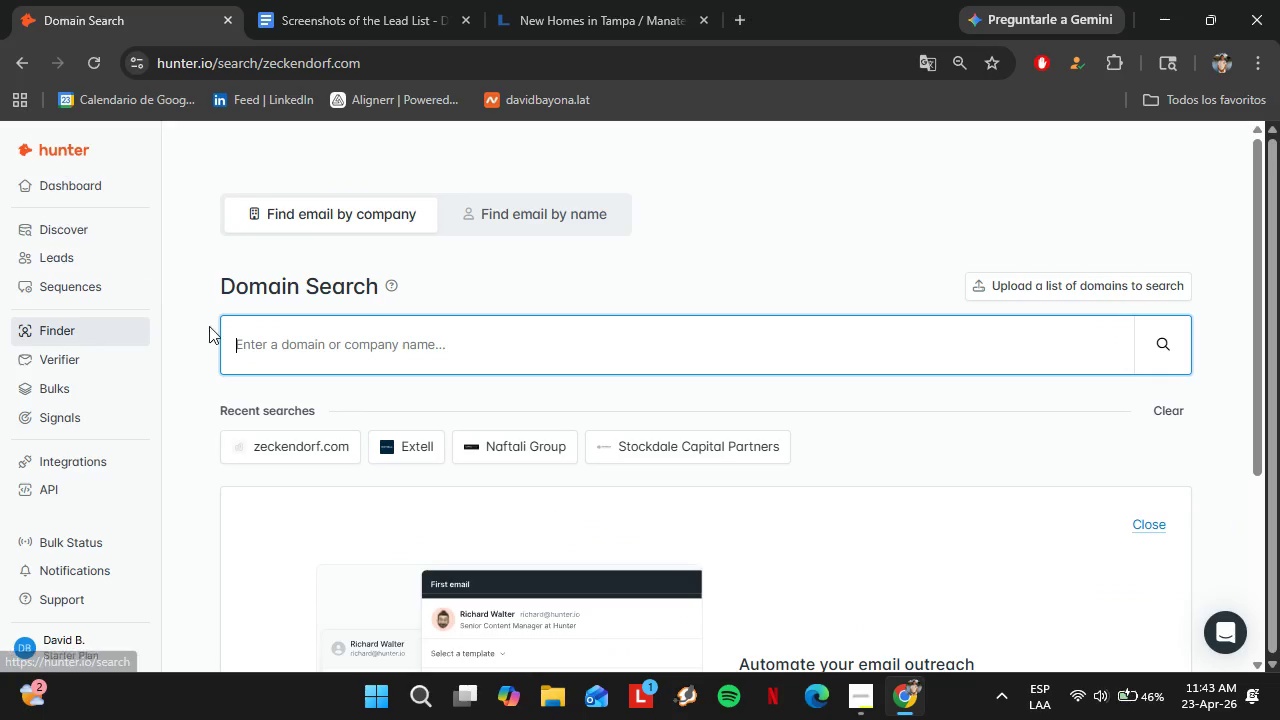 
type(melogroup.com)
 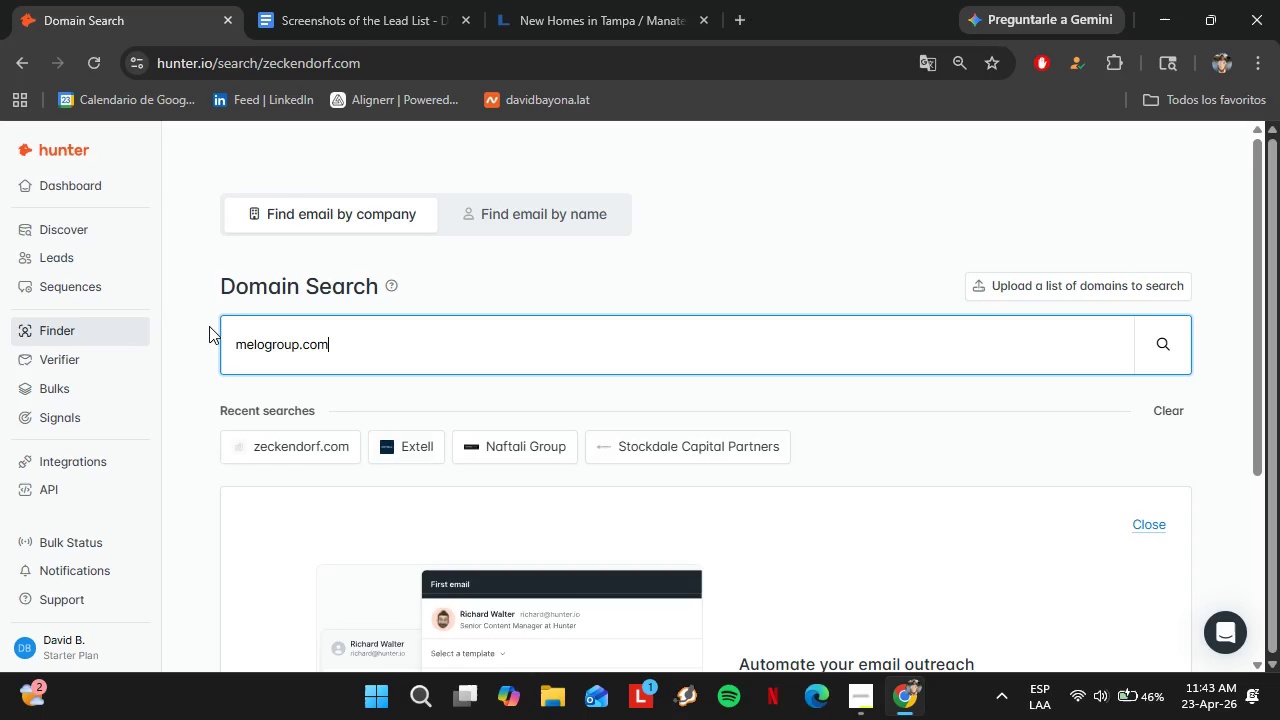 
key(Enter)
 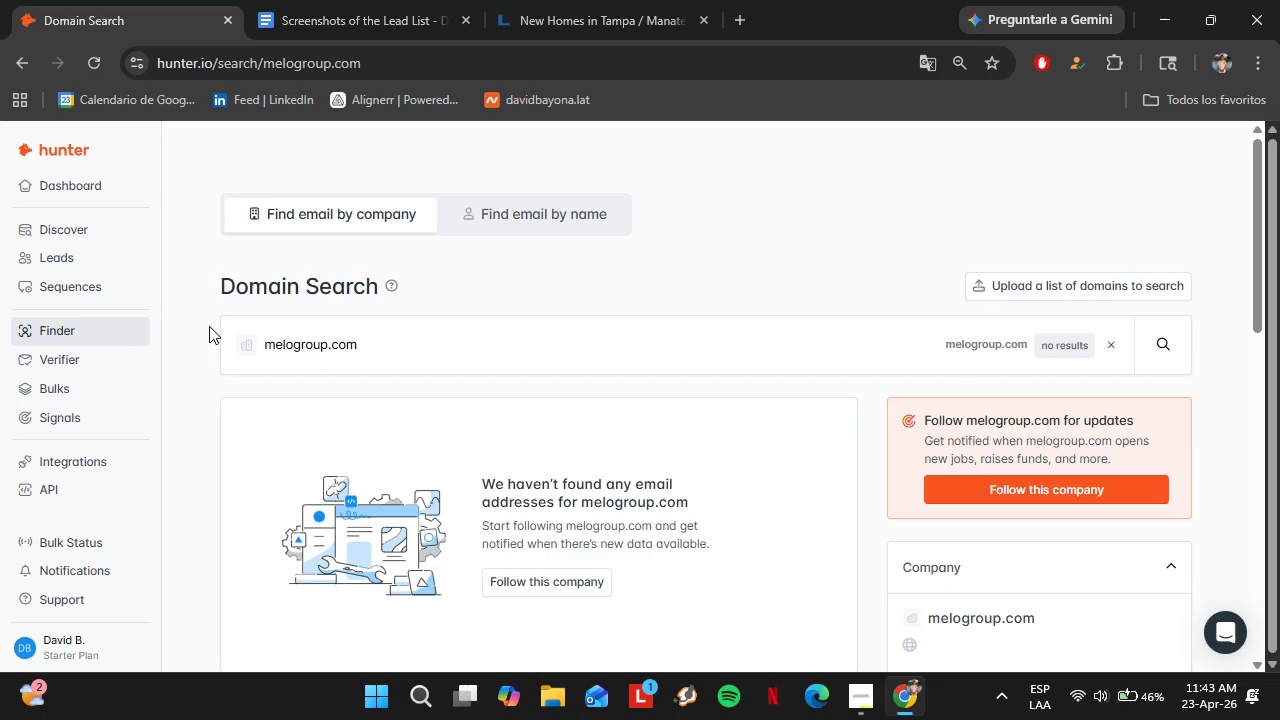 
double_click([347, 345])
 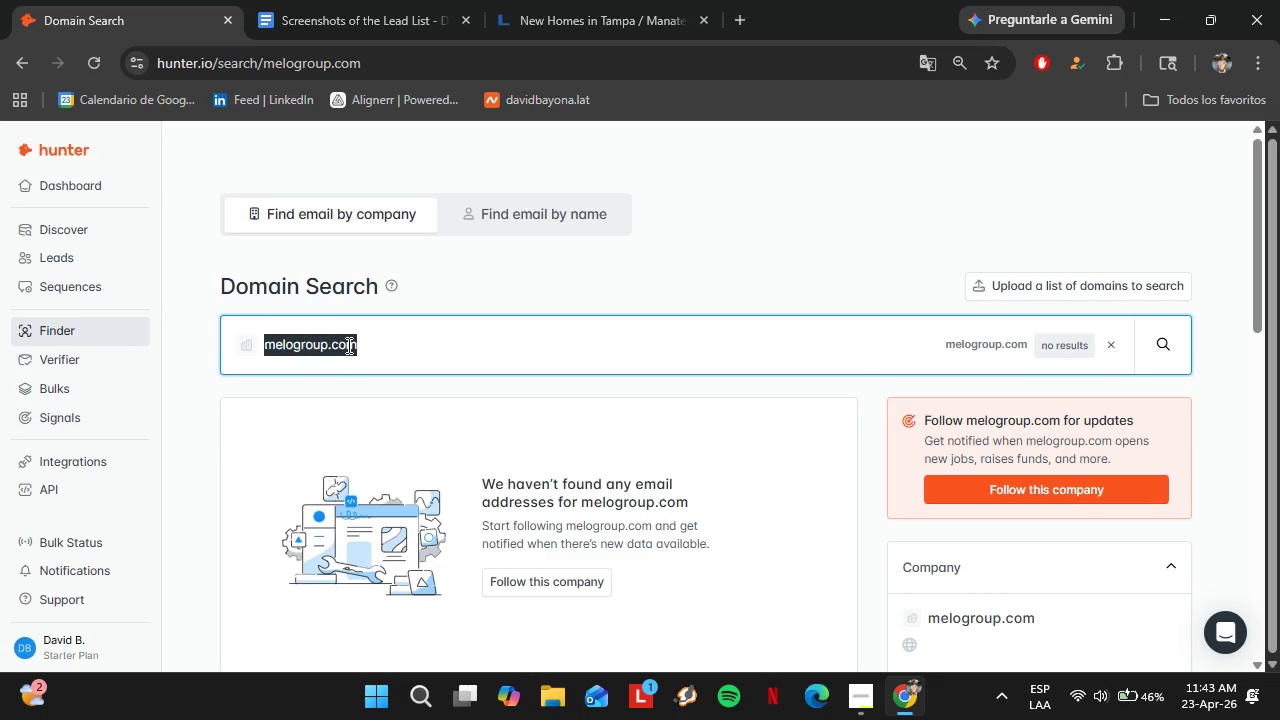 
triple_click([347, 345])
 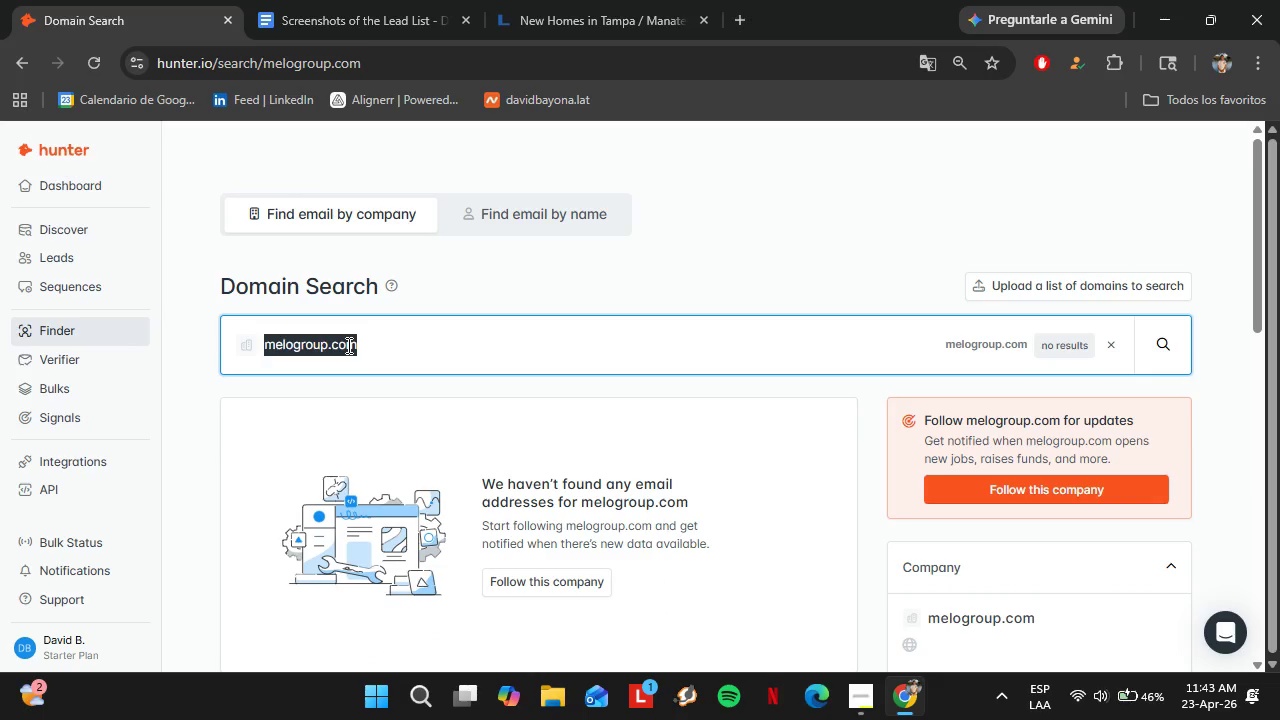 
type(lefferts.com)
 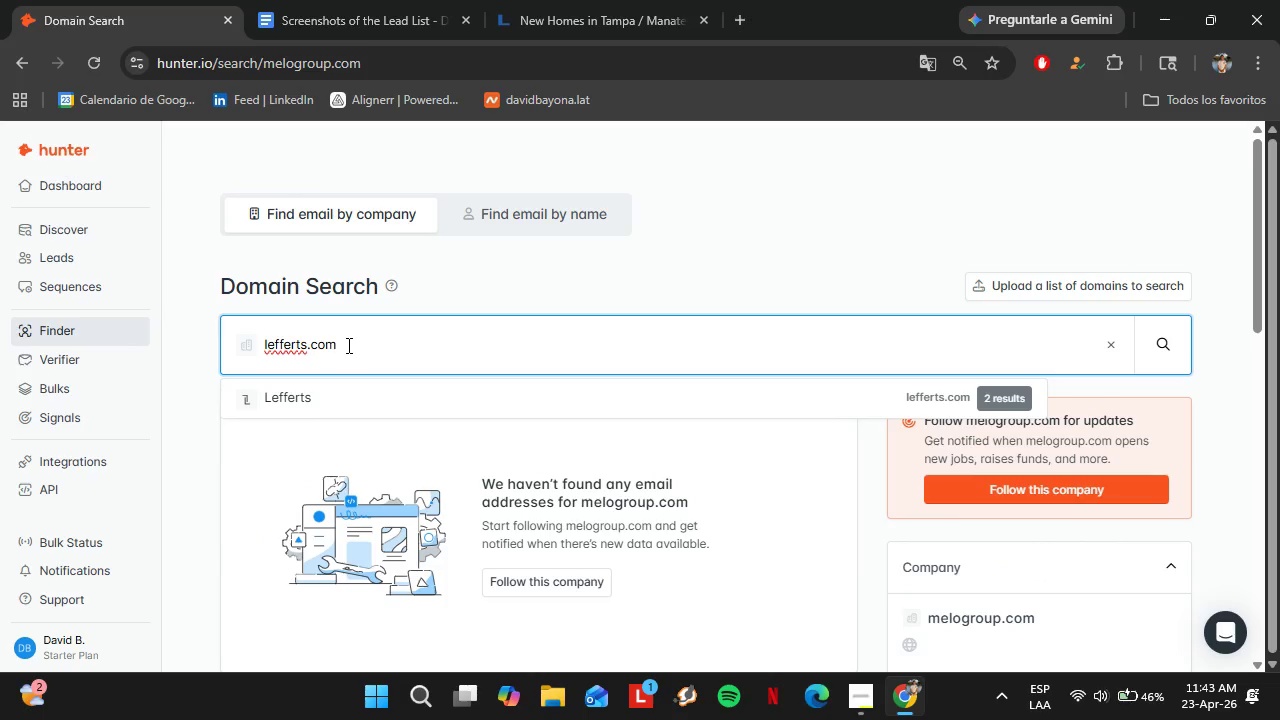 
key(ArrowDown)
 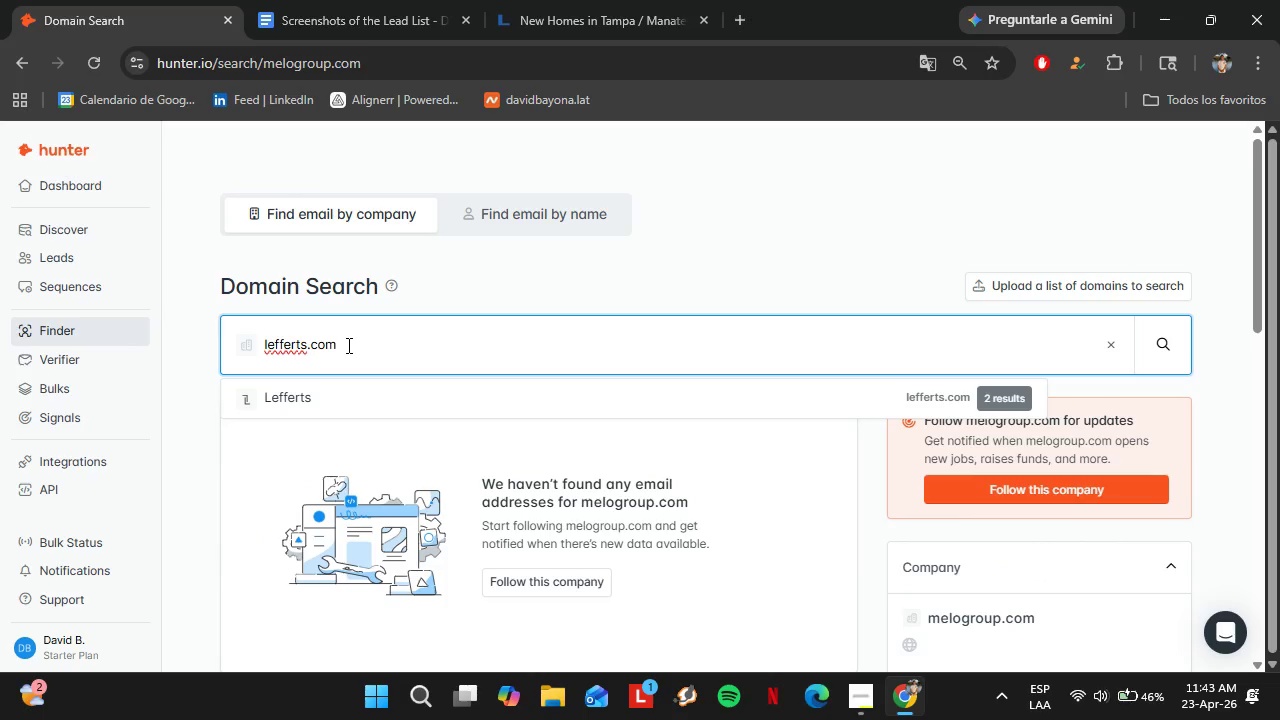 
key(Enter)
 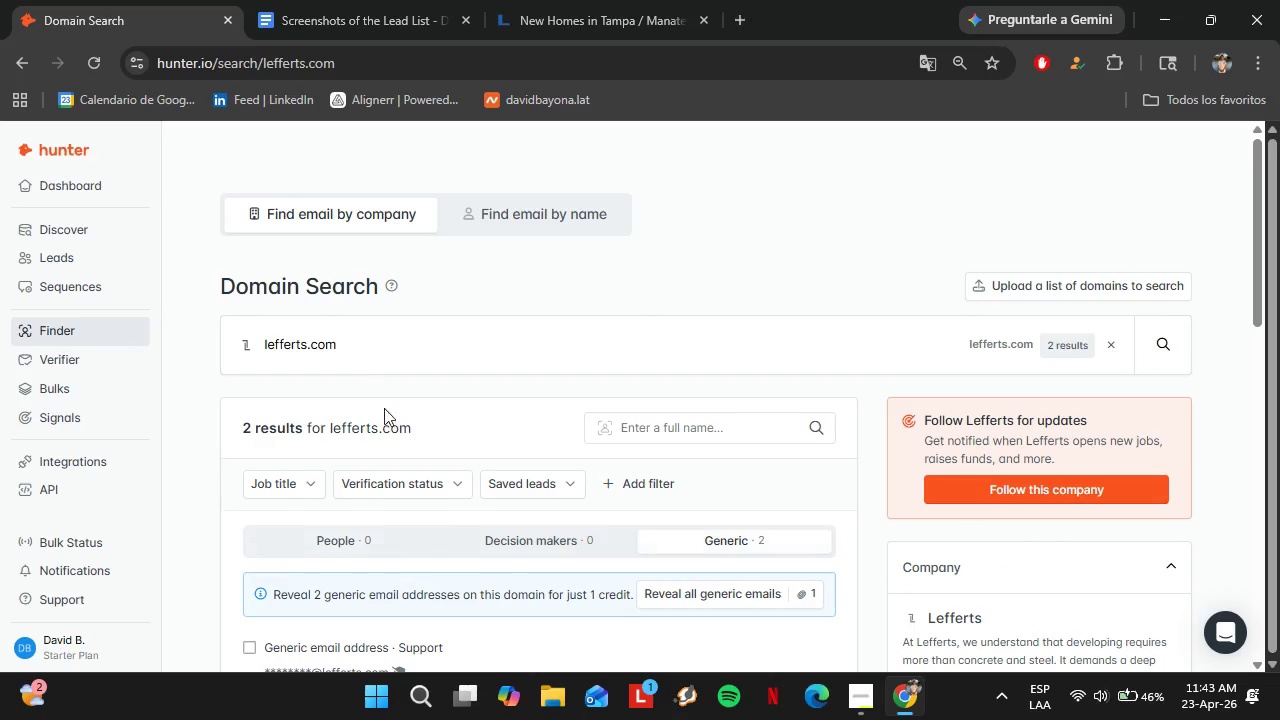 
scroll: coordinate [408, 444], scroll_direction: down, amount: 1.0
 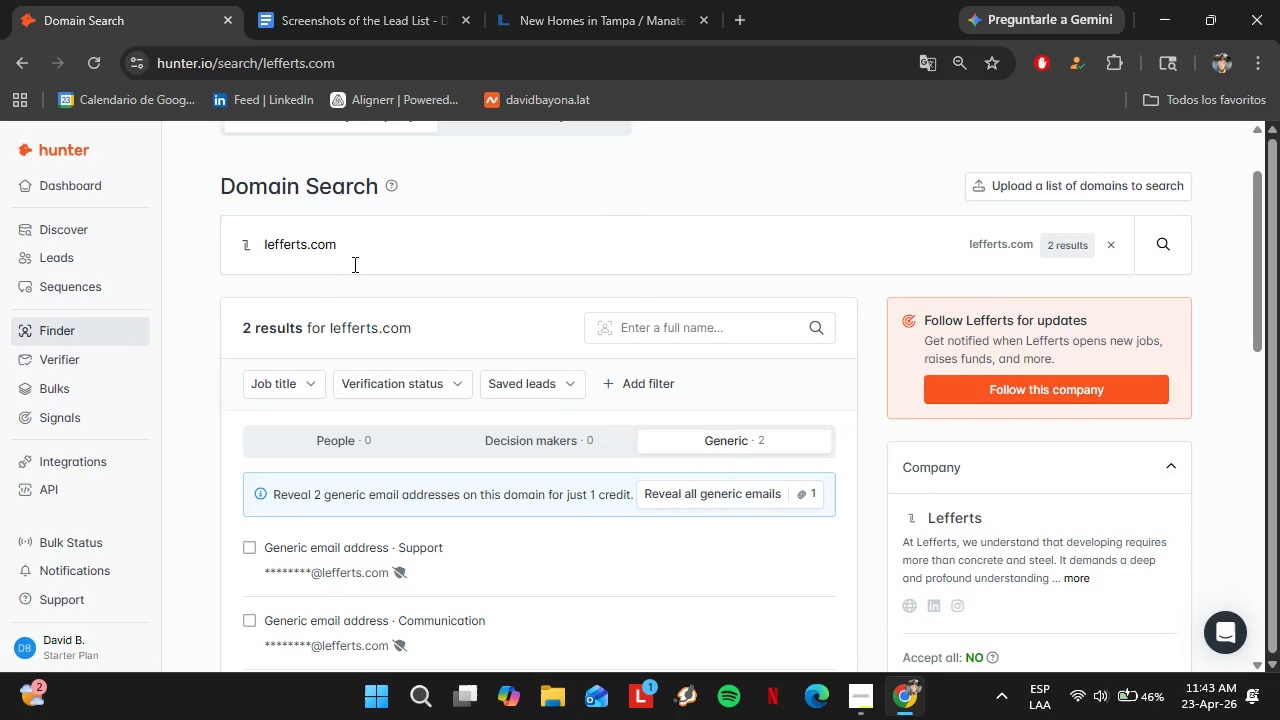 
double_click([354, 263])
 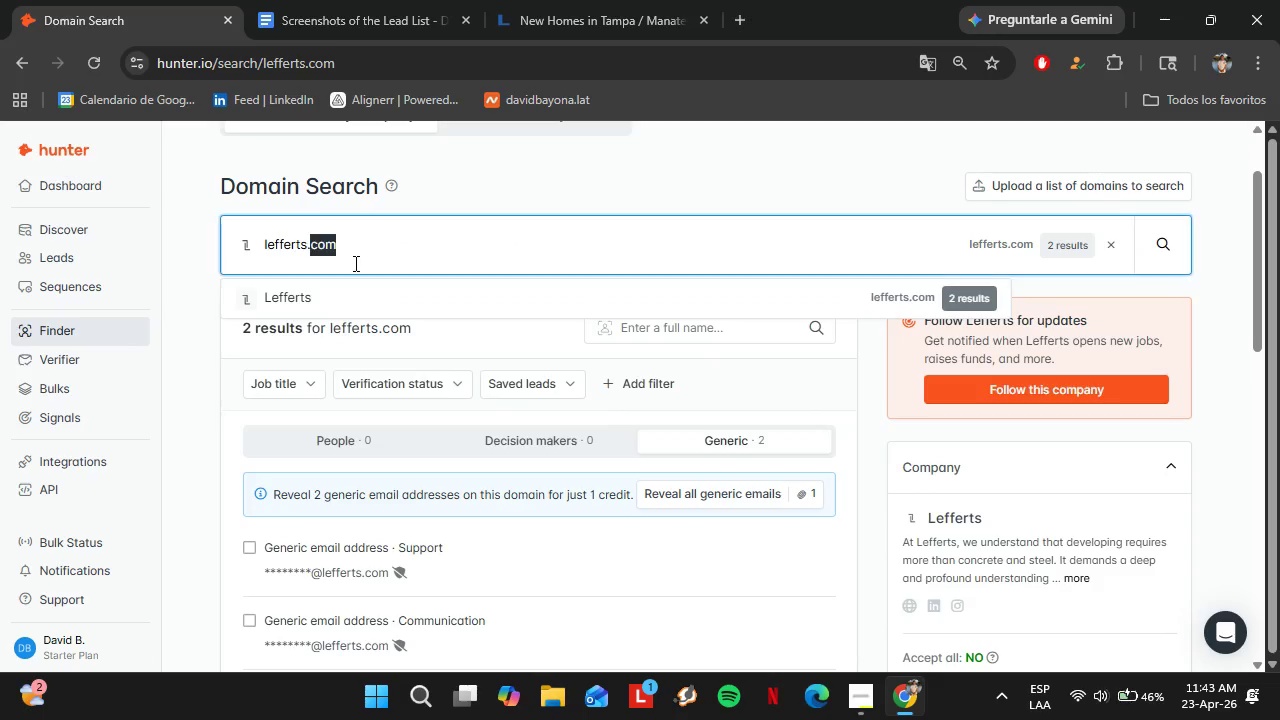 
triple_click([354, 263])
 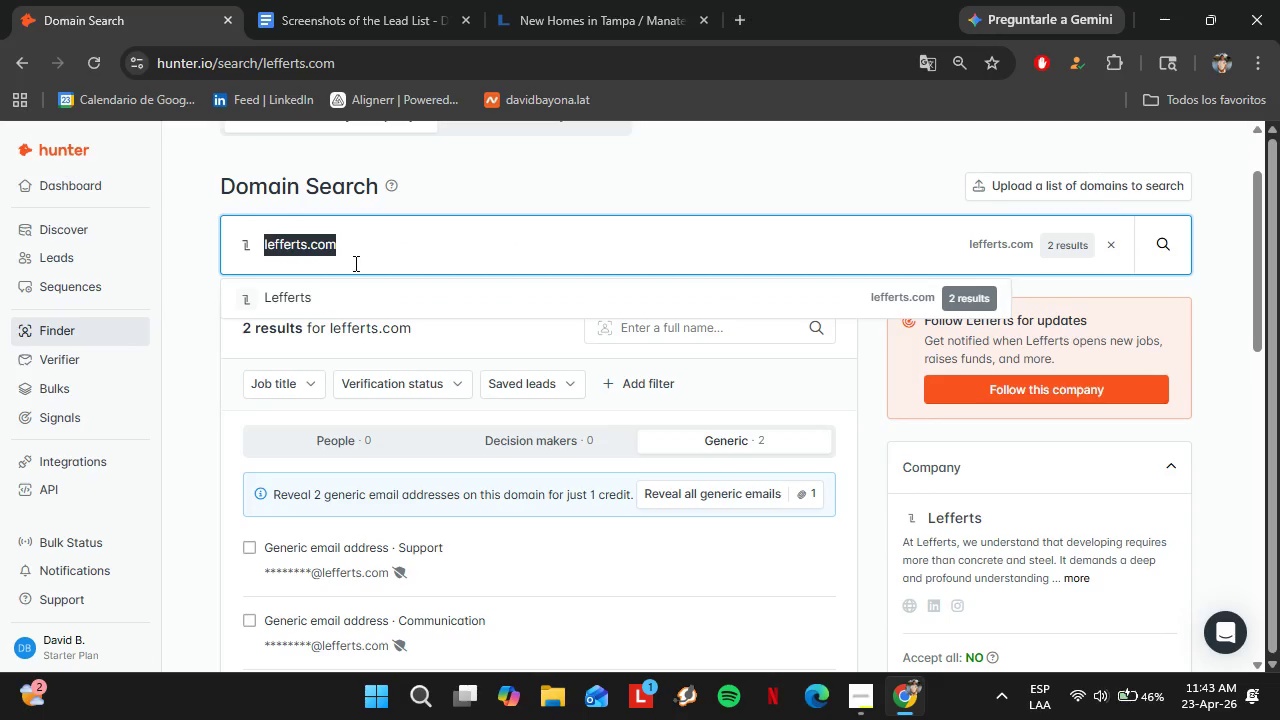 
type(crescenthe)
 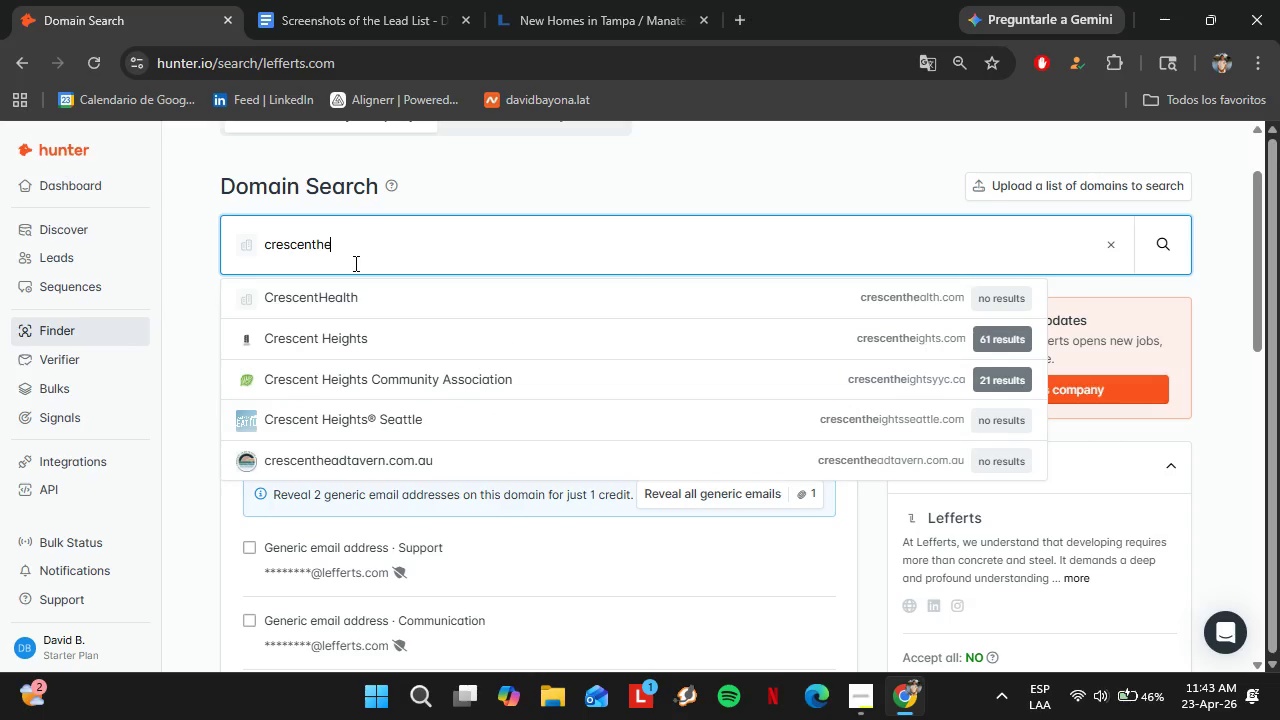 
key(ArrowDown)
 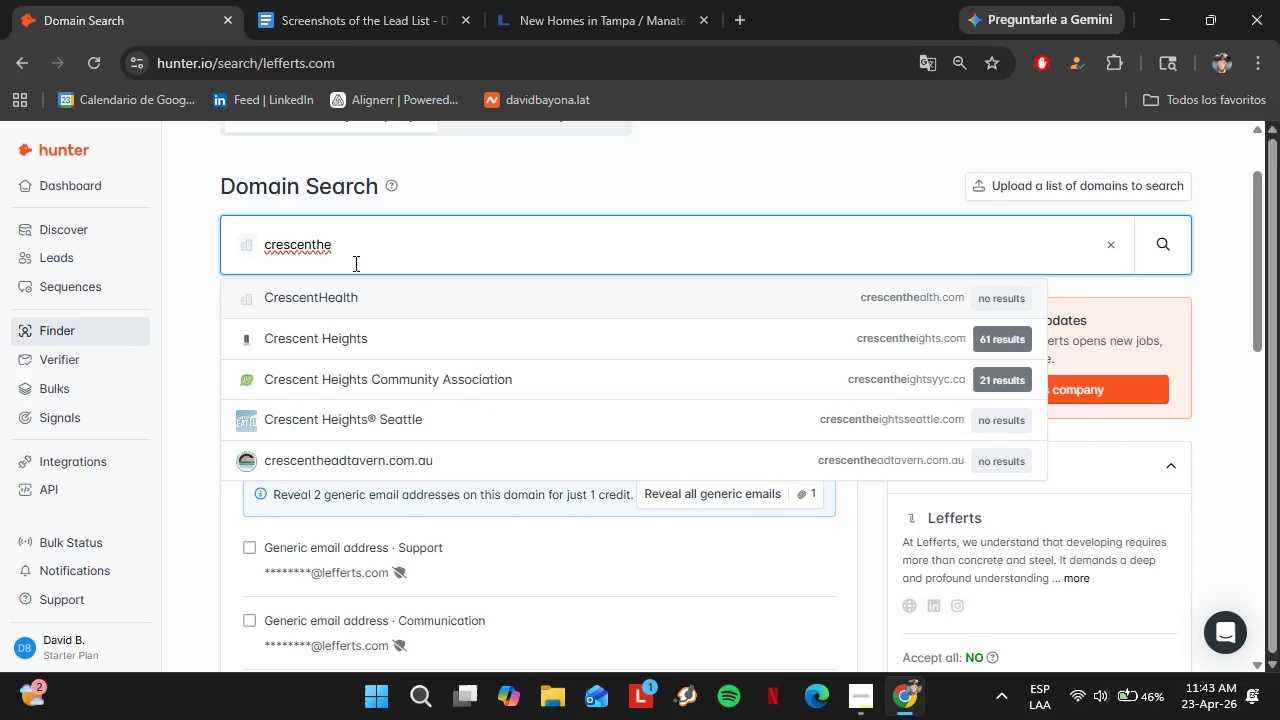 
key(ArrowDown)
 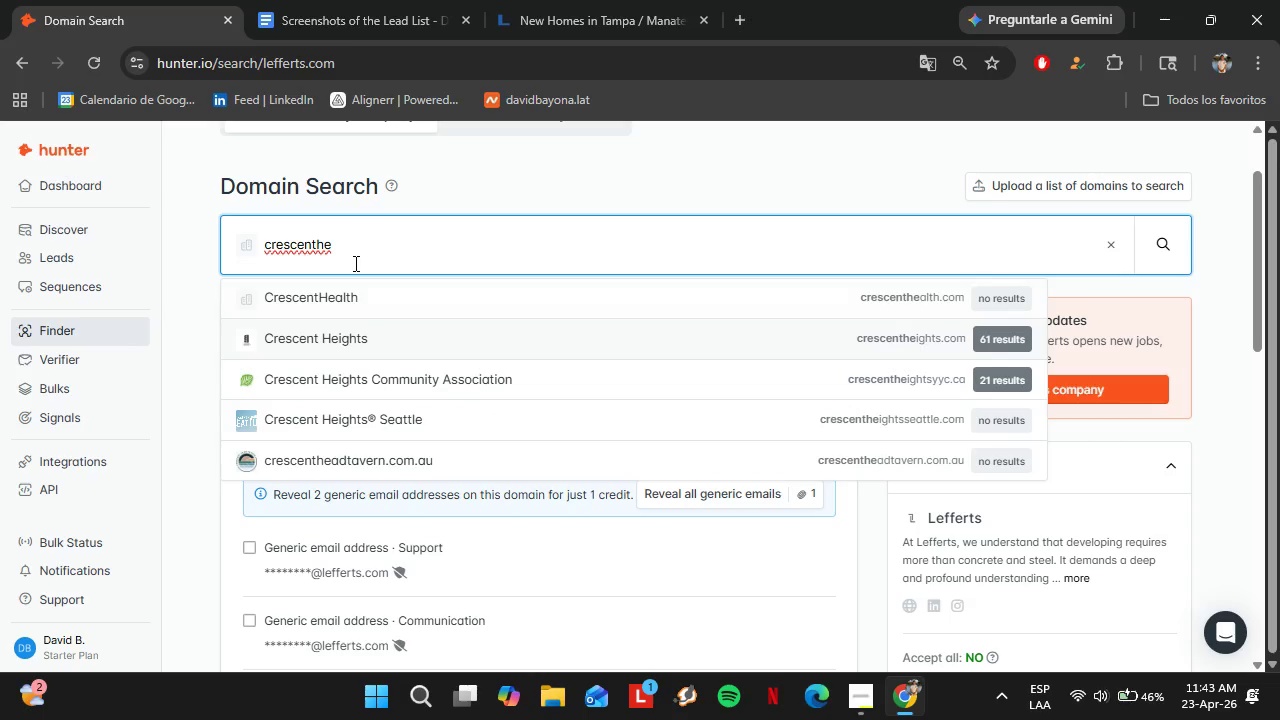 
key(ArrowDown)
 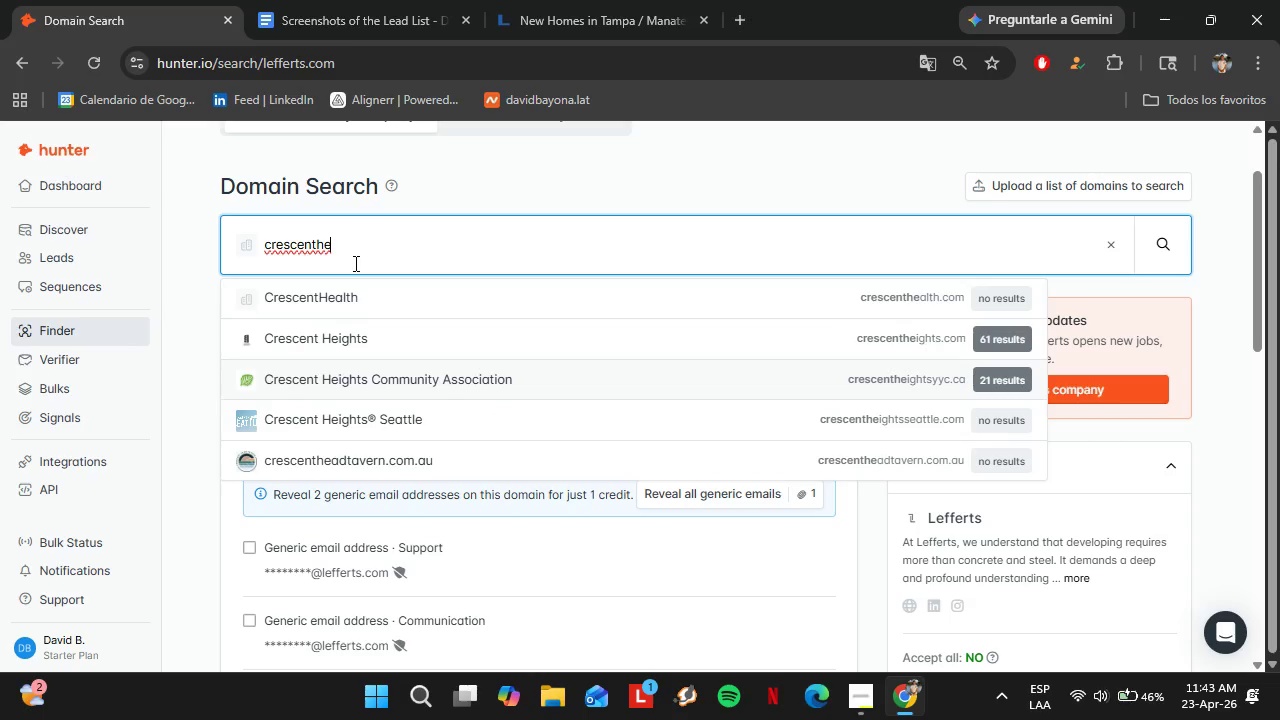 
key(ArrowUp)
 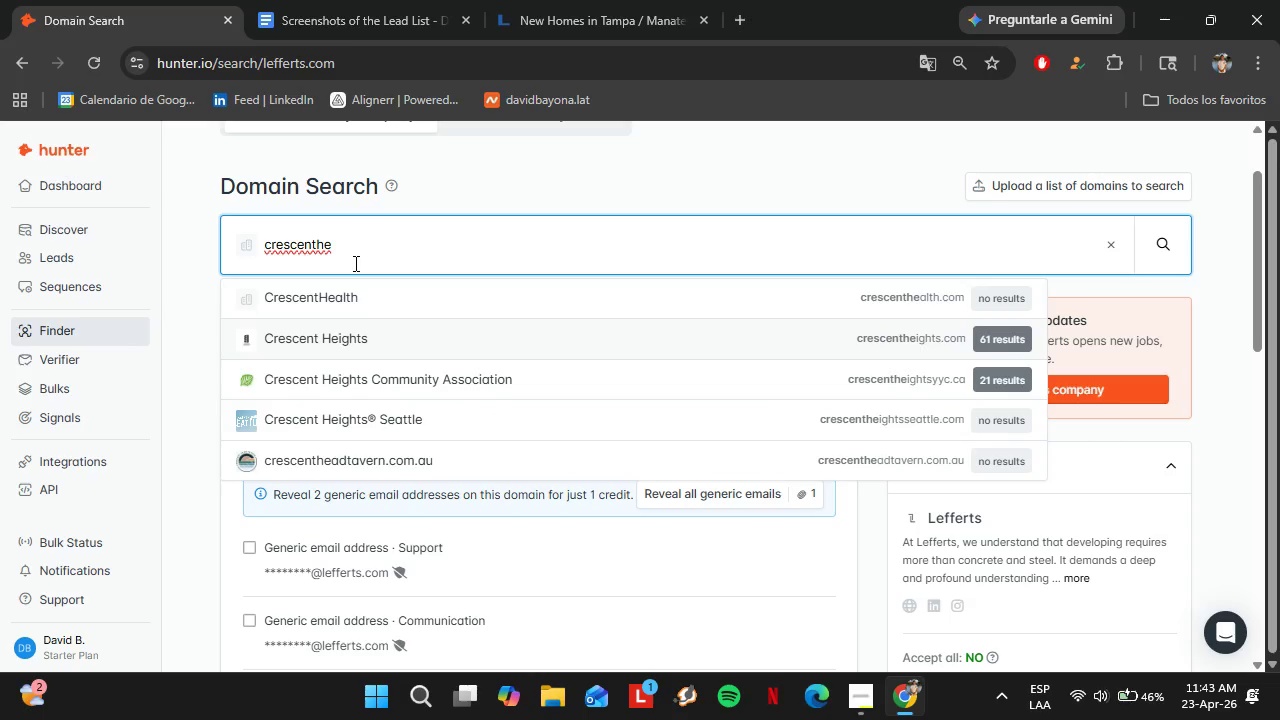 
key(Enter)
 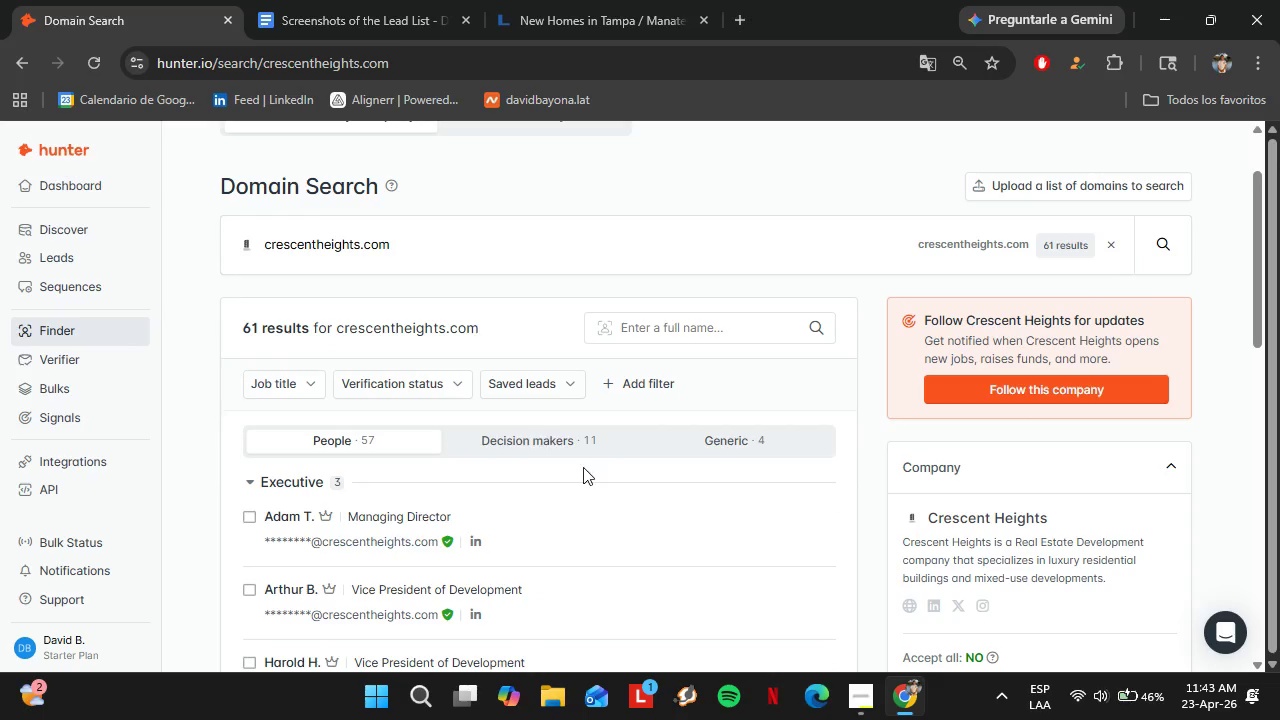 
scroll: coordinate [528, 509], scroll_direction: down, amount: 4.0
 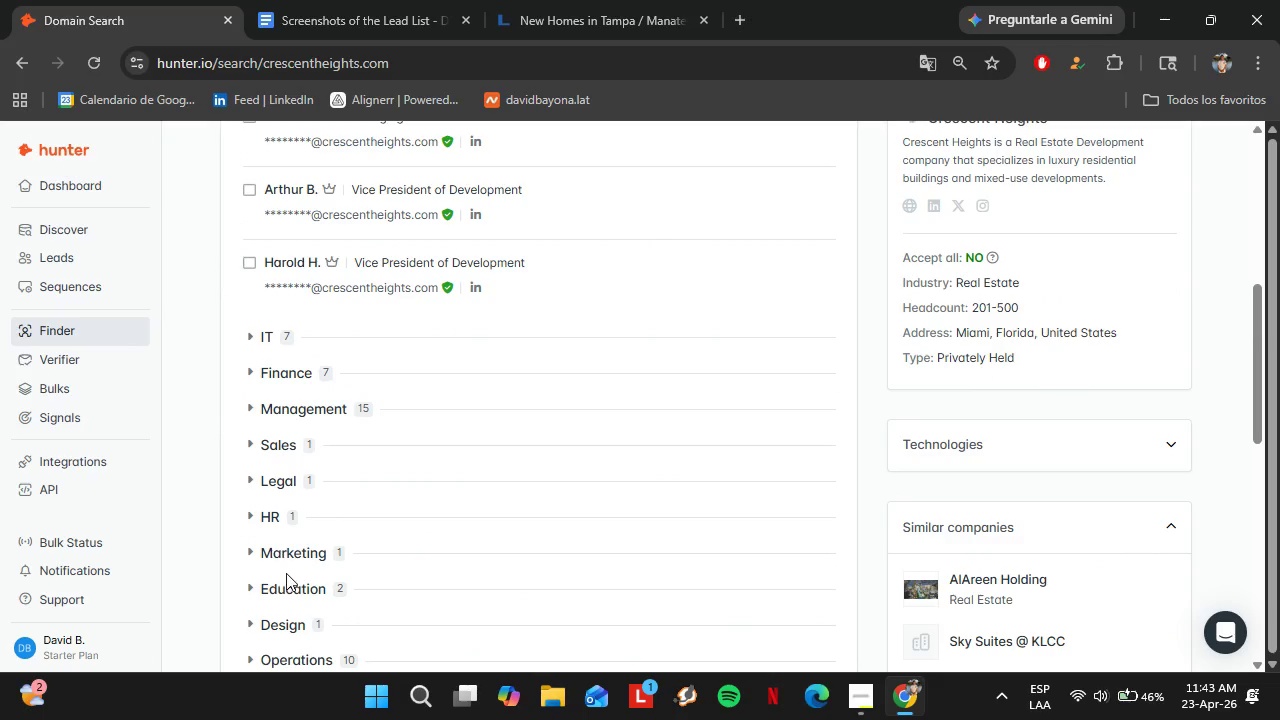 
left_click([289, 562])
 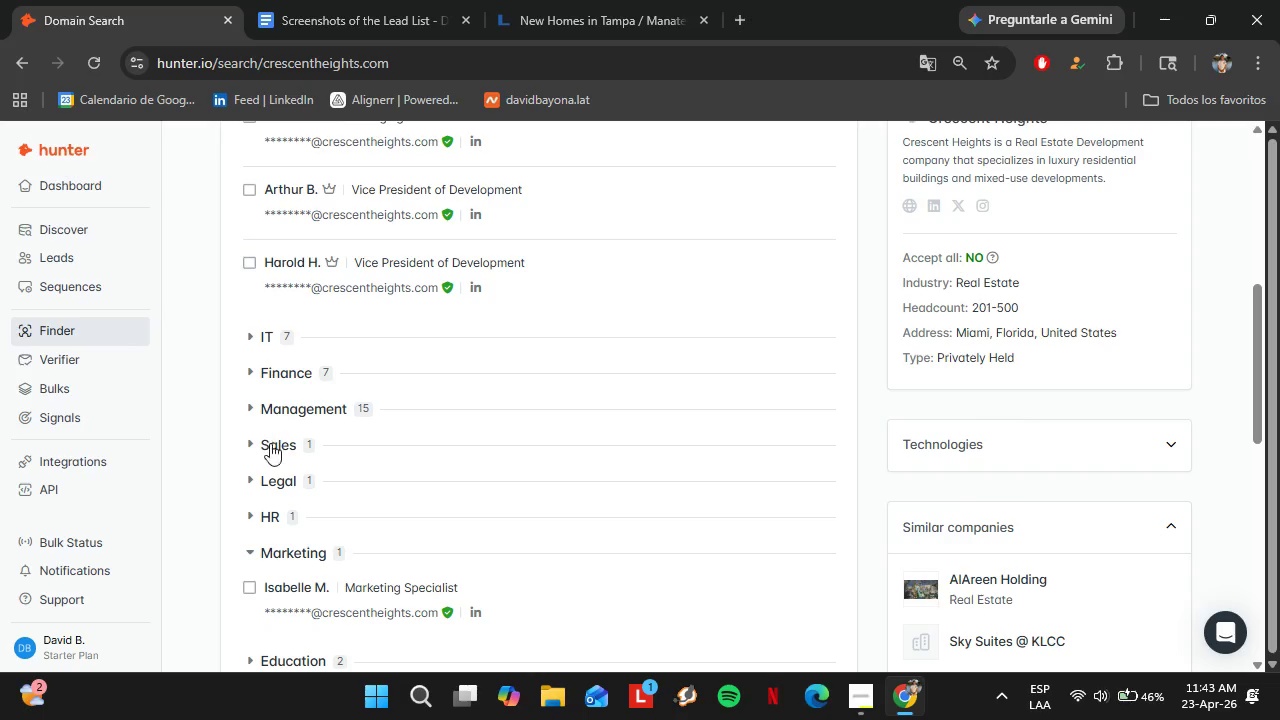 
left_click([278, 447])
 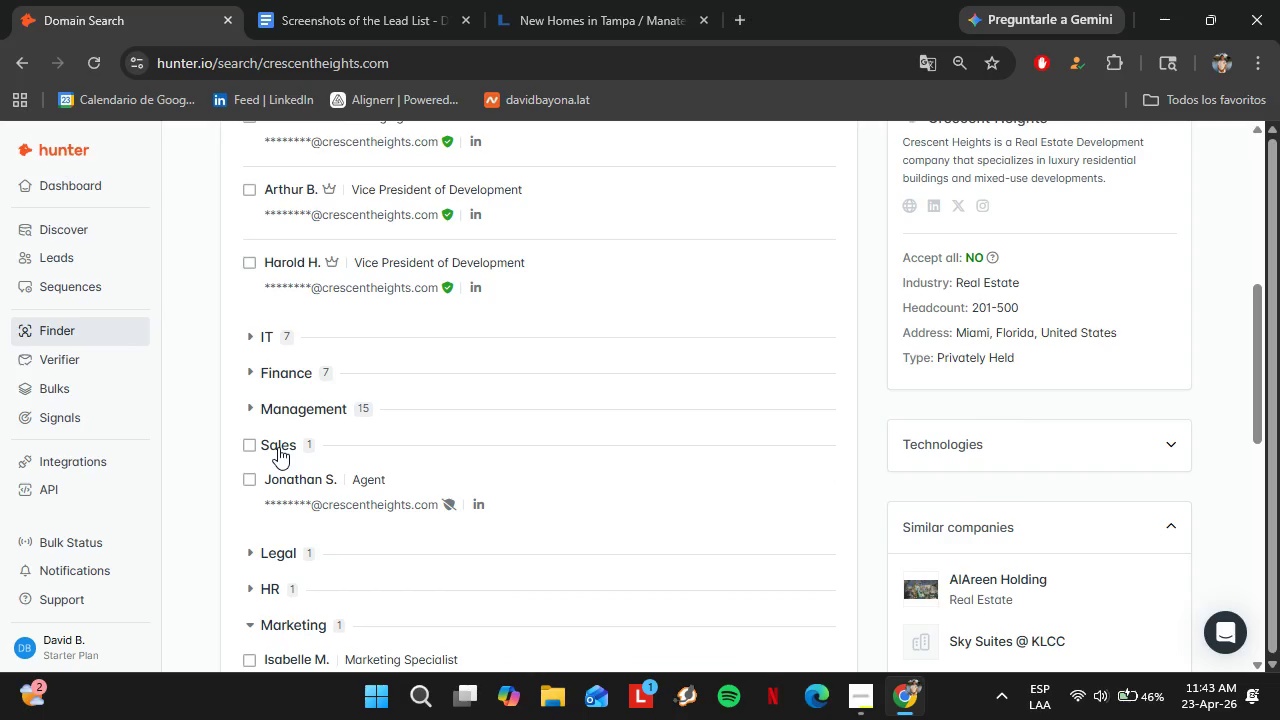 
left_click([278, 447])
 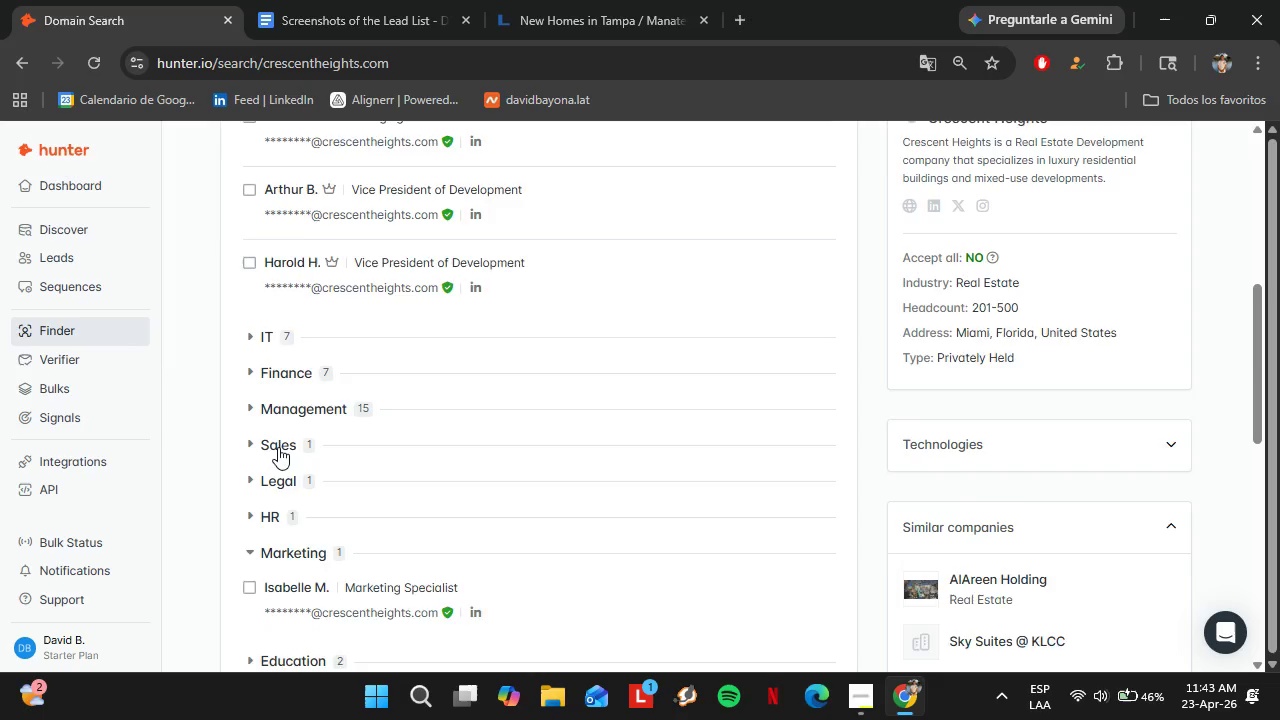 
scroll: coordinate [278, 447], scroll_direction: up, amount: 3.0
 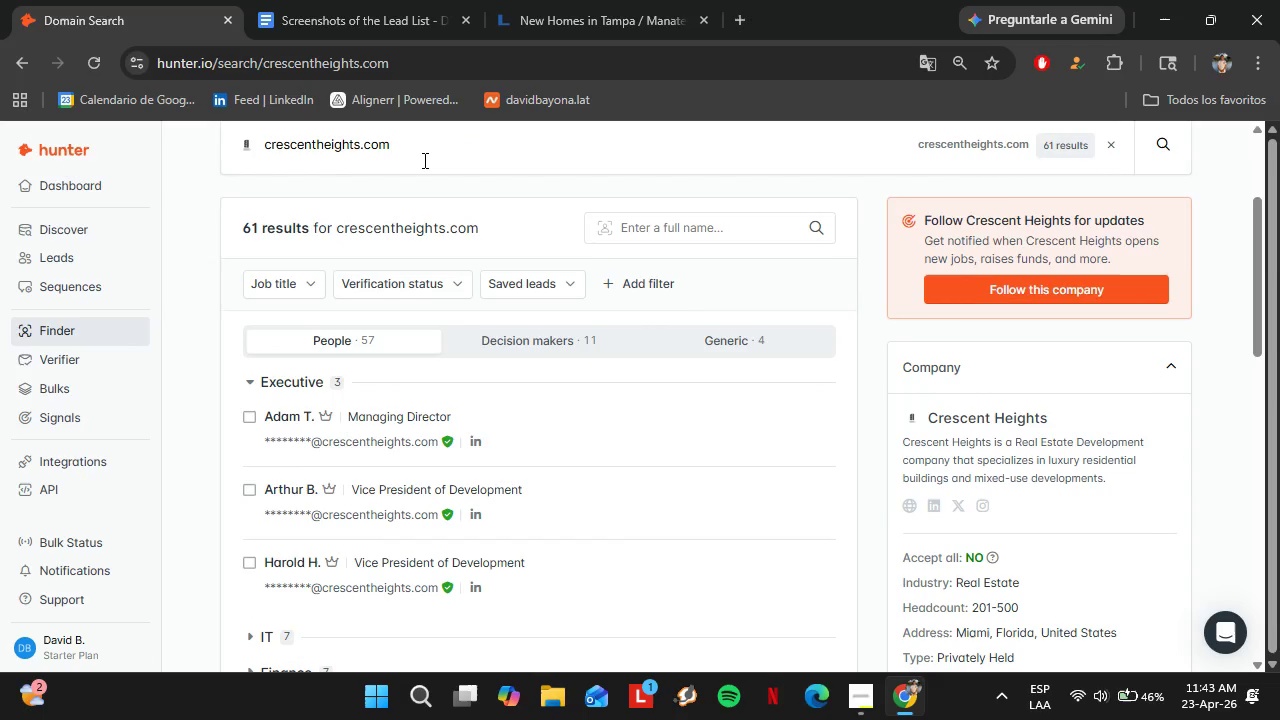 
double_click([423, 160])
 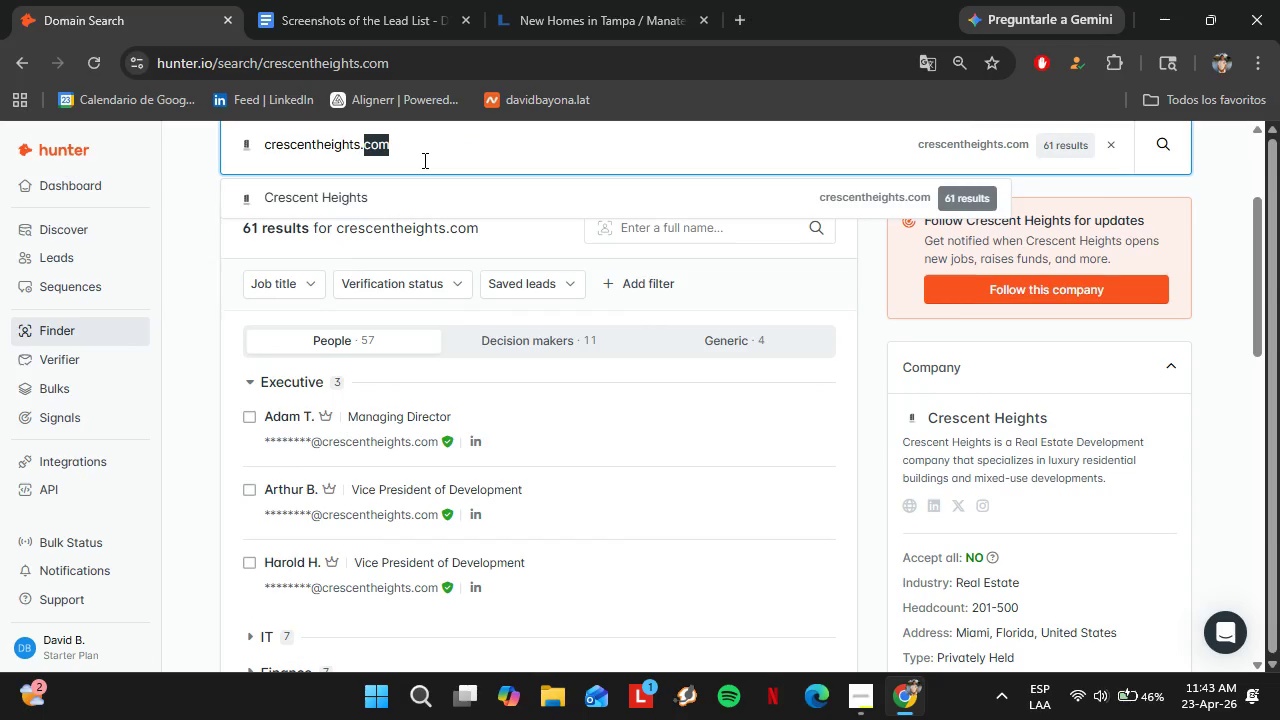 
triple_click([423, 160])
 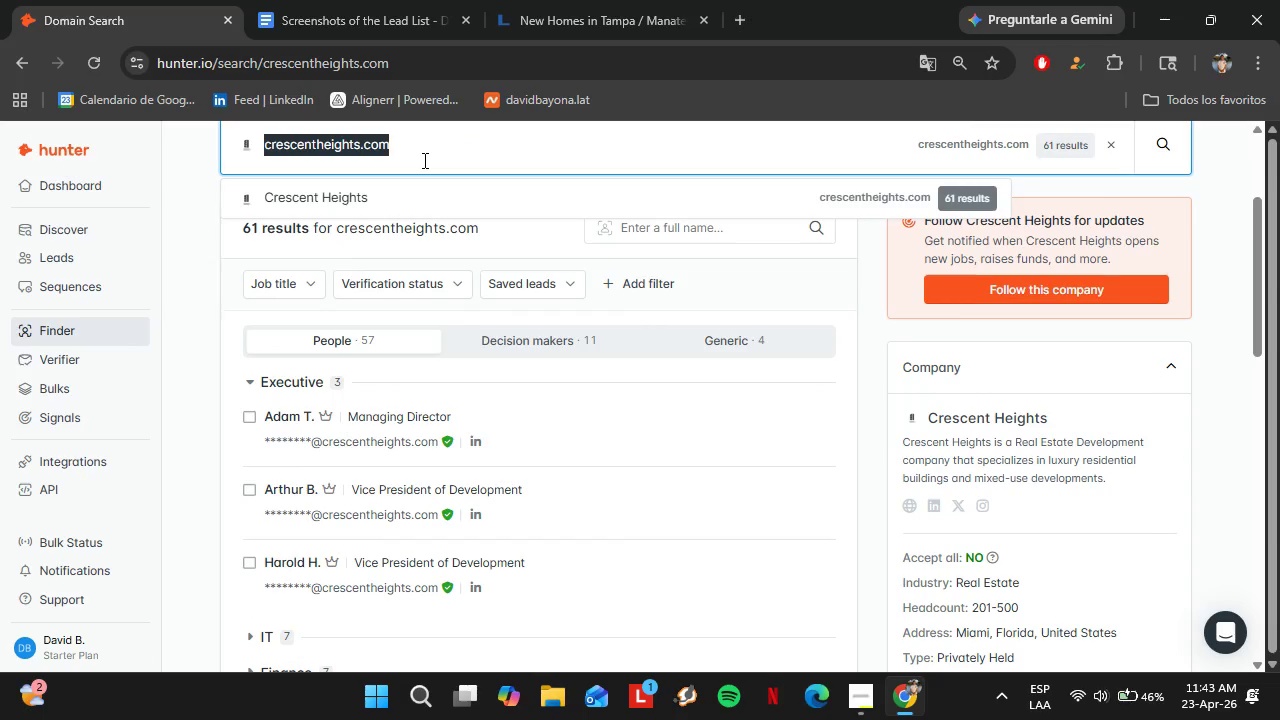 
triple_click([423, 160])
 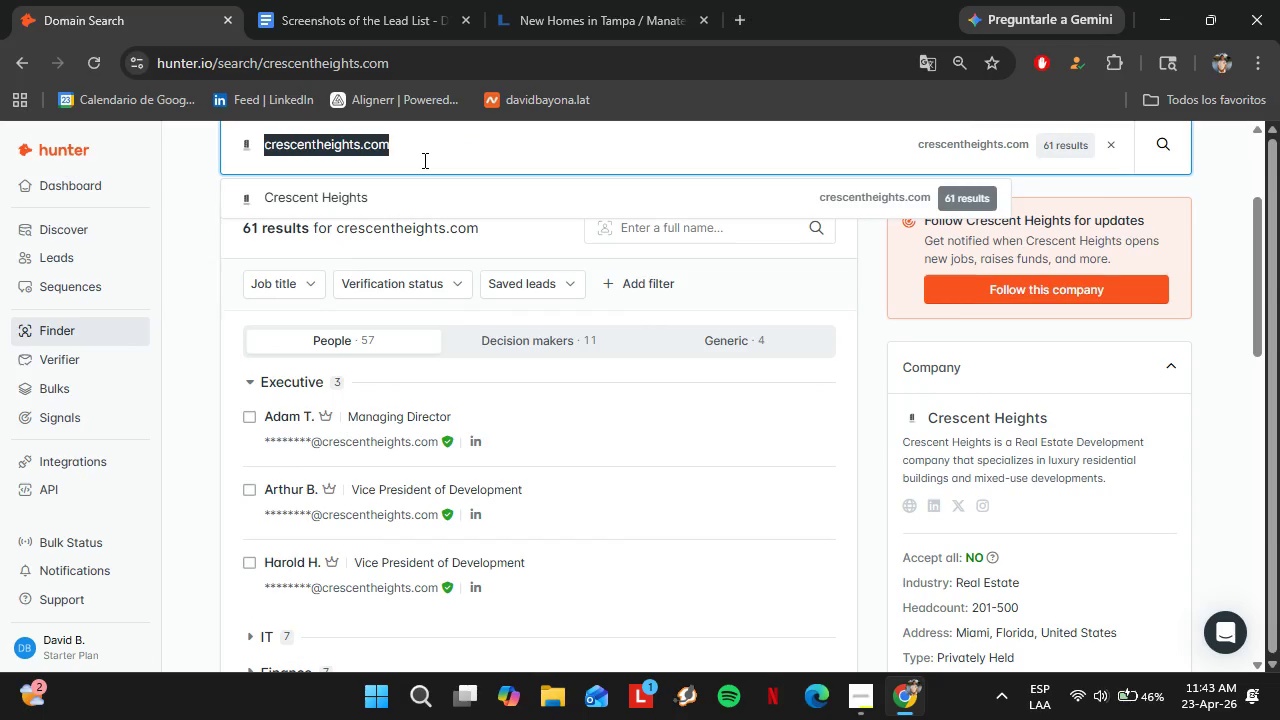 
type(newgardgr)
 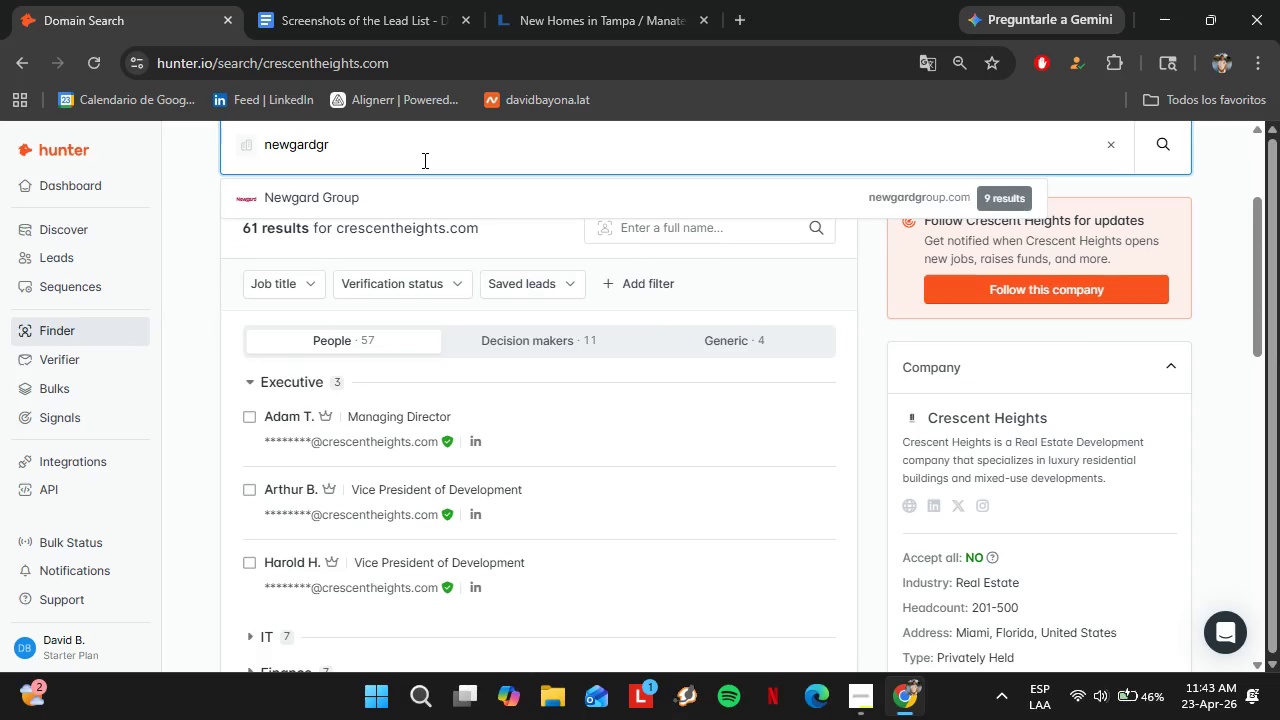 
key(ArrowLeft)
 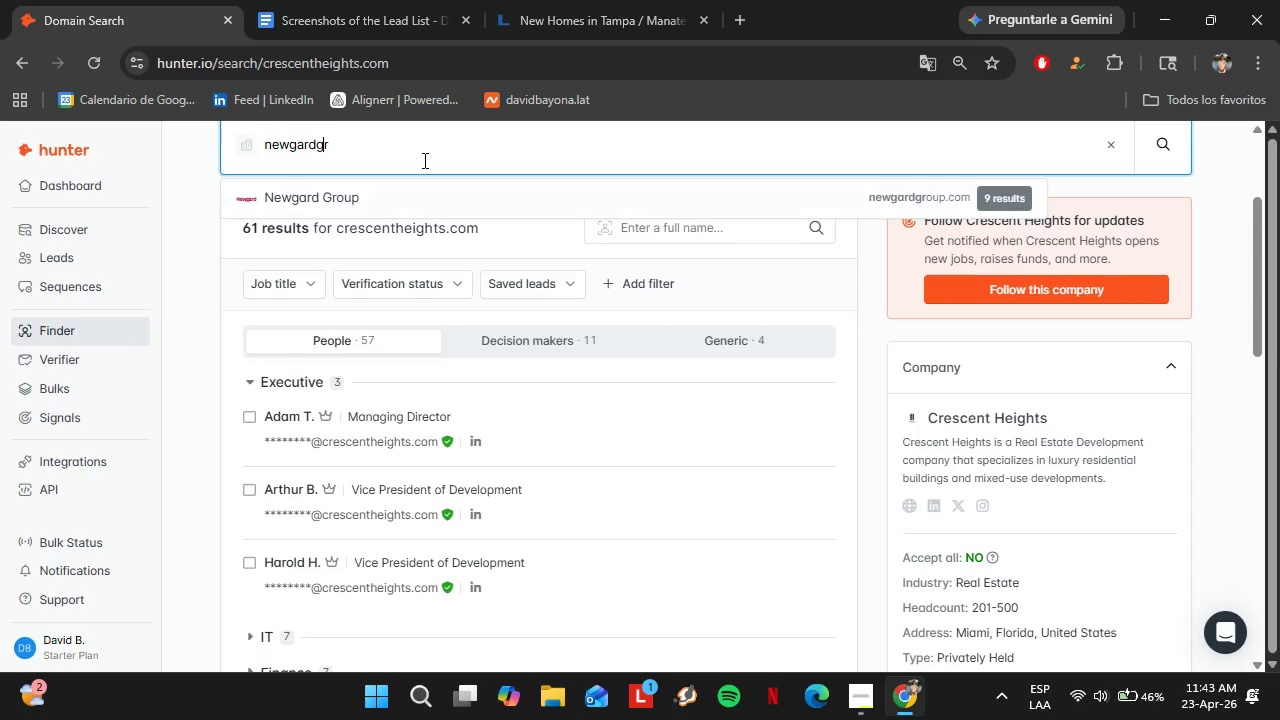 
key(ArrowDown)
 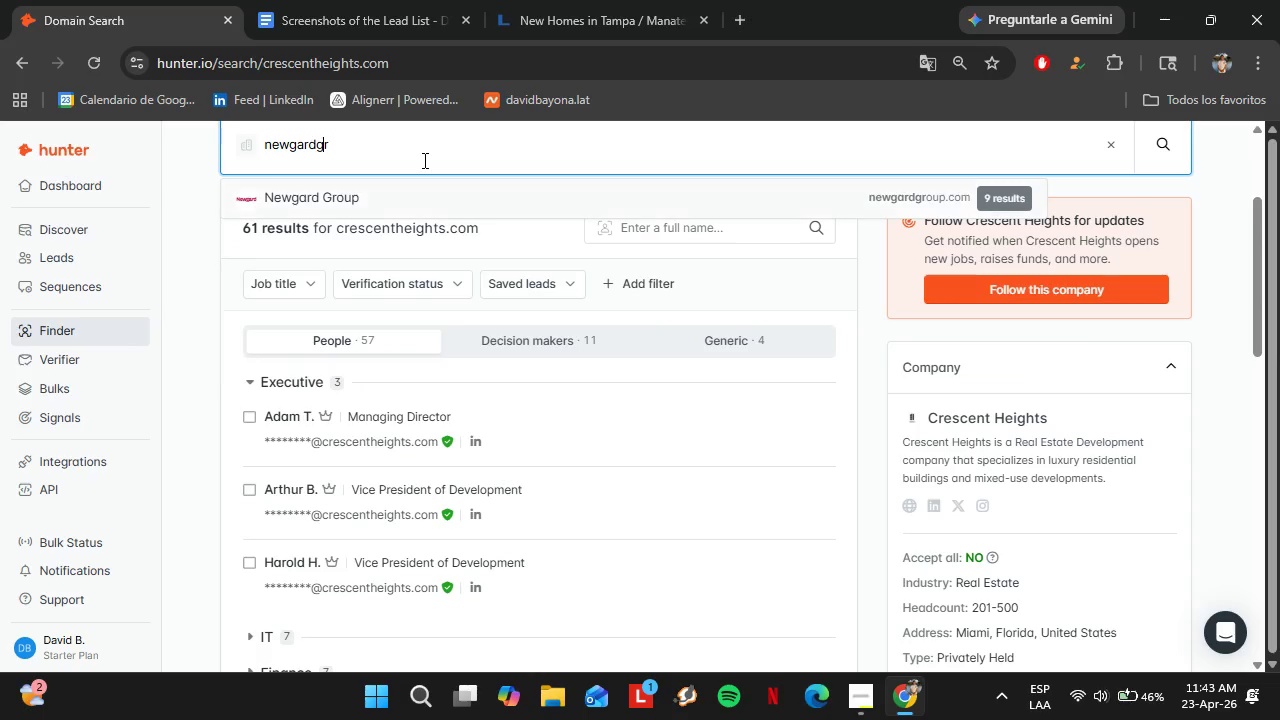 
key(Enter)
 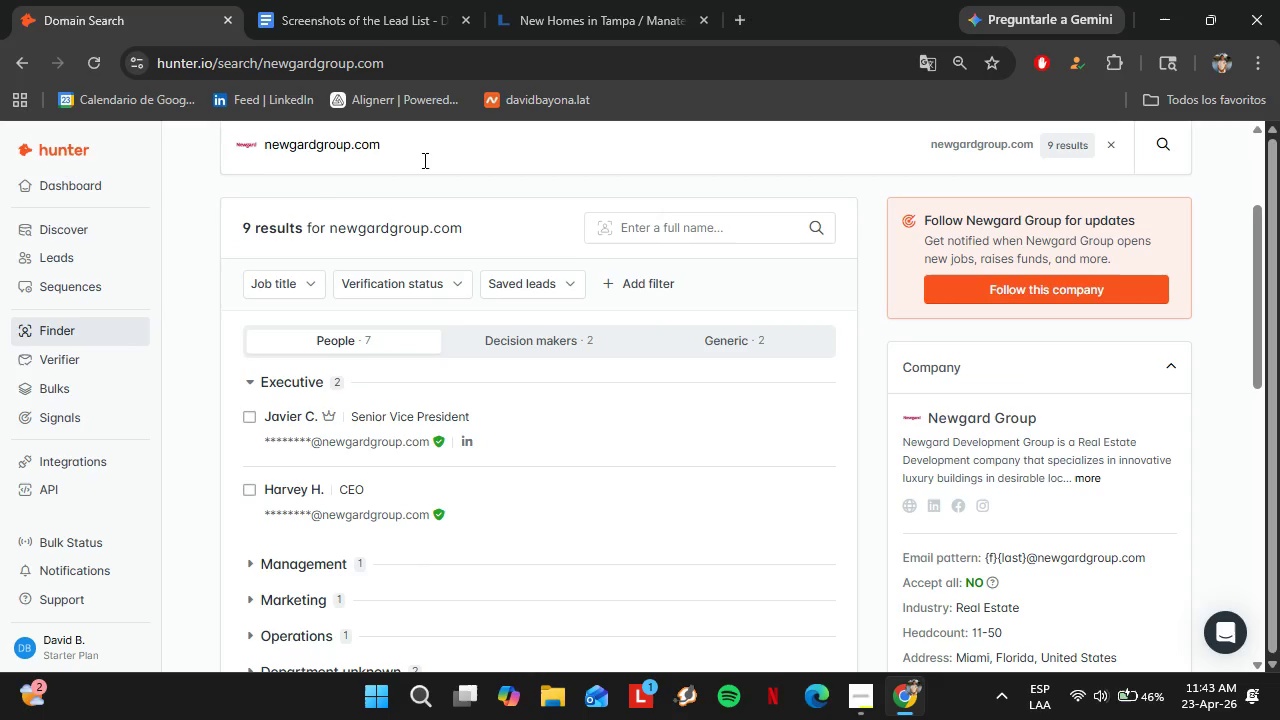 
scroll: coordinate [426, 503], scroll_direction: down, amount: 2.0
 